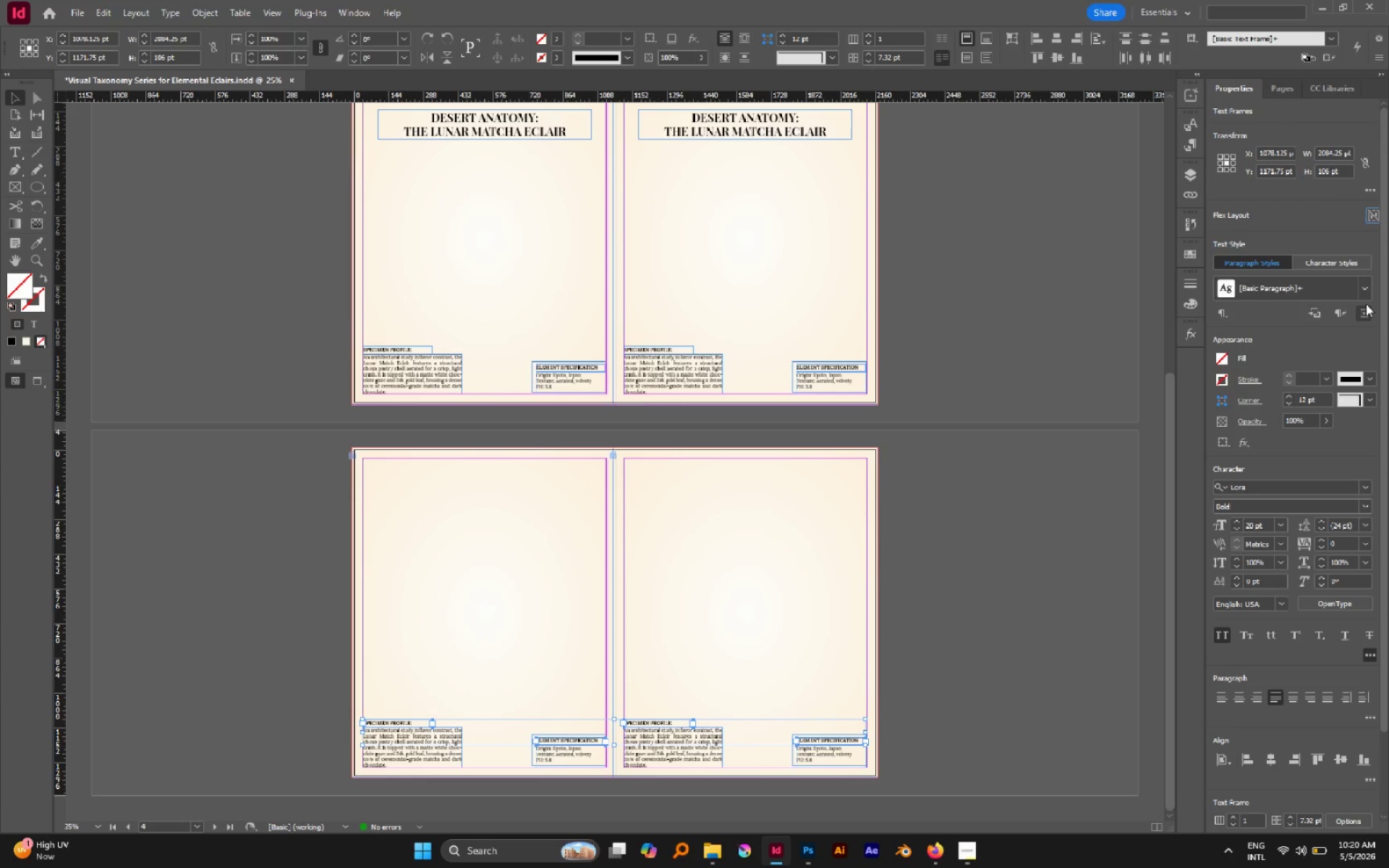 
left_click_drag(start_coordinate=[1367, 292], to_coordinate=[1287, 367])
 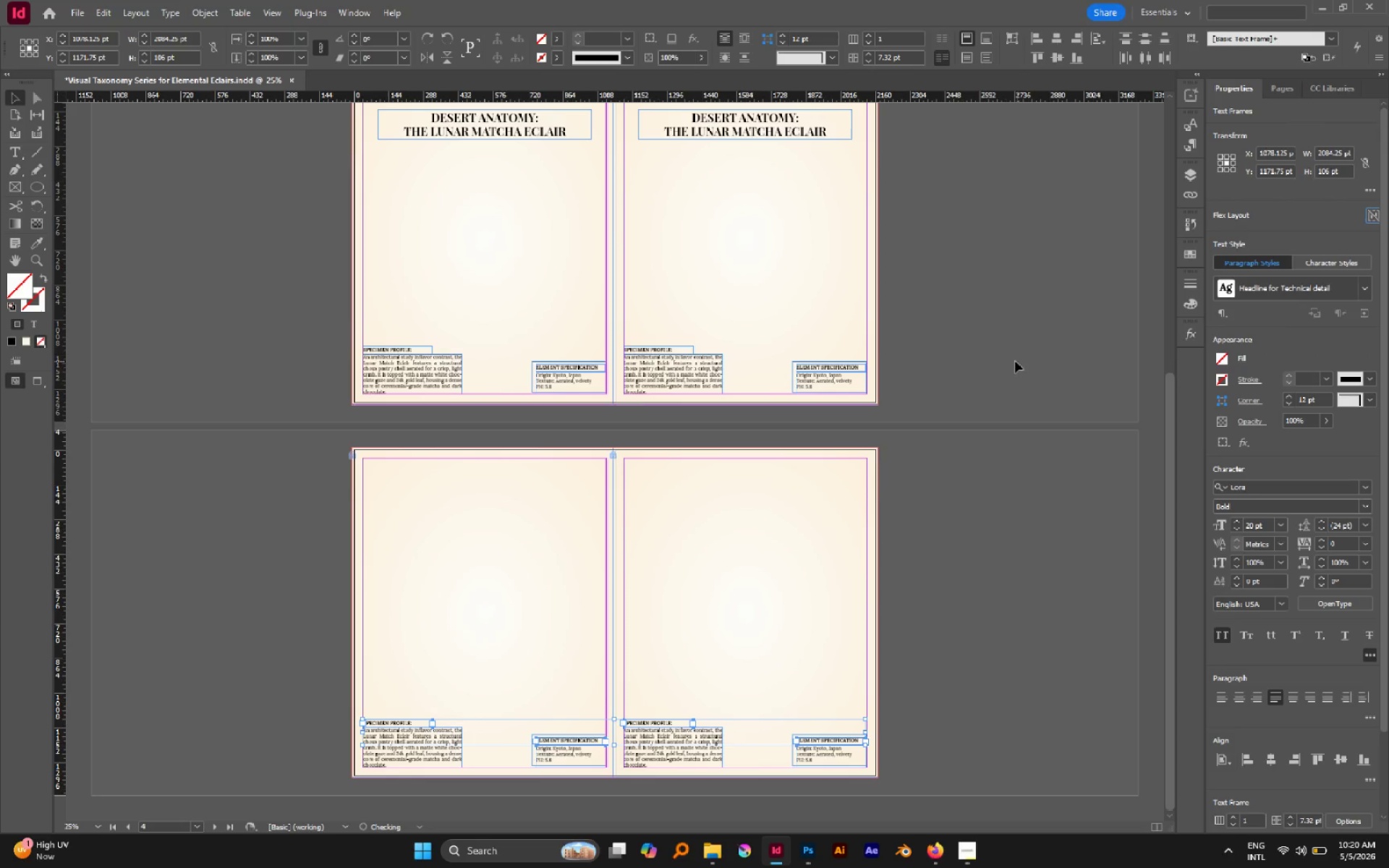 
left_click([1287, 367])
 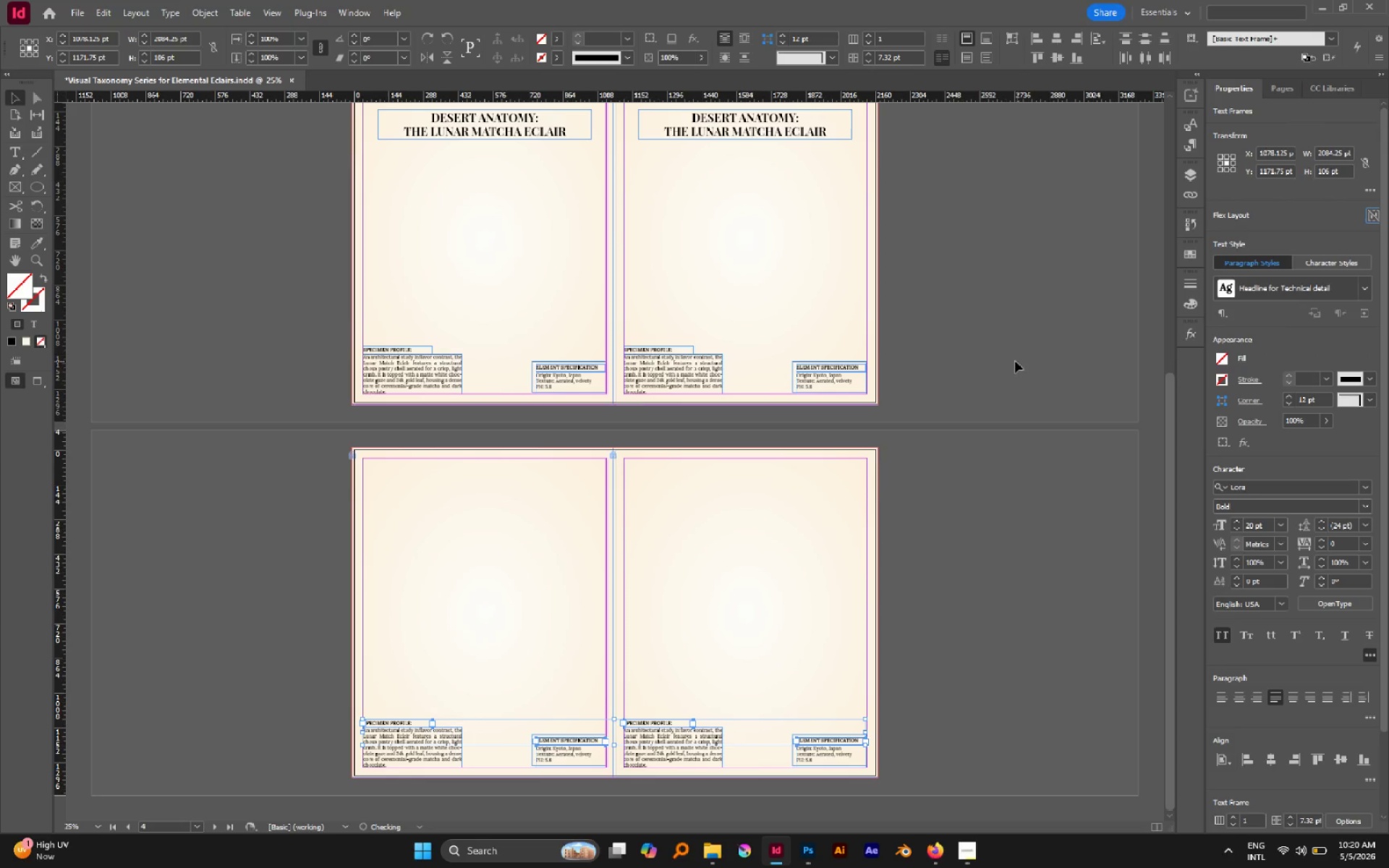 
left_click([946, 347])
 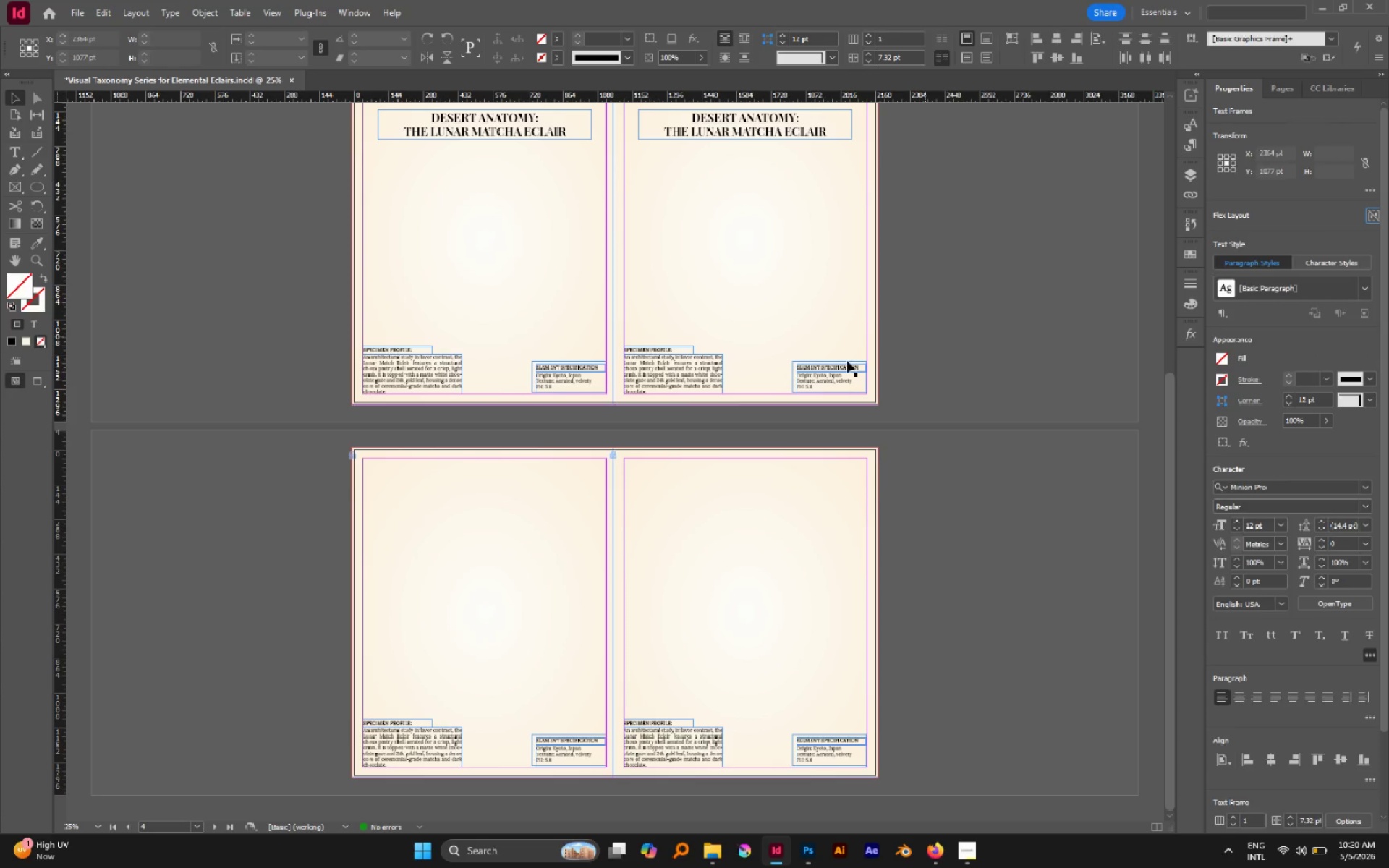 
scroll: coordinate [799, 380], scroll_direction: up, amount: 3.0
 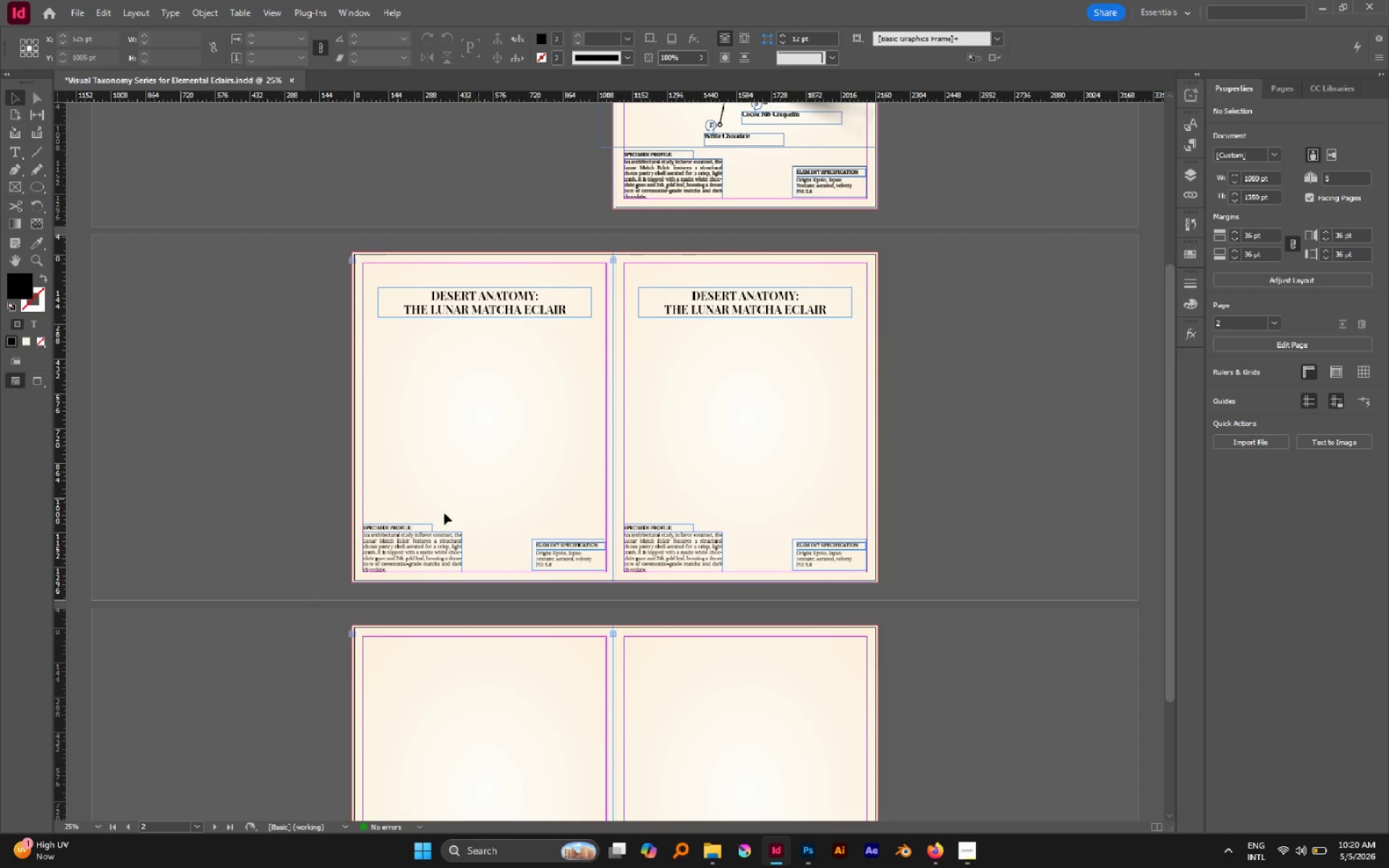 
left_click([409, 545])
 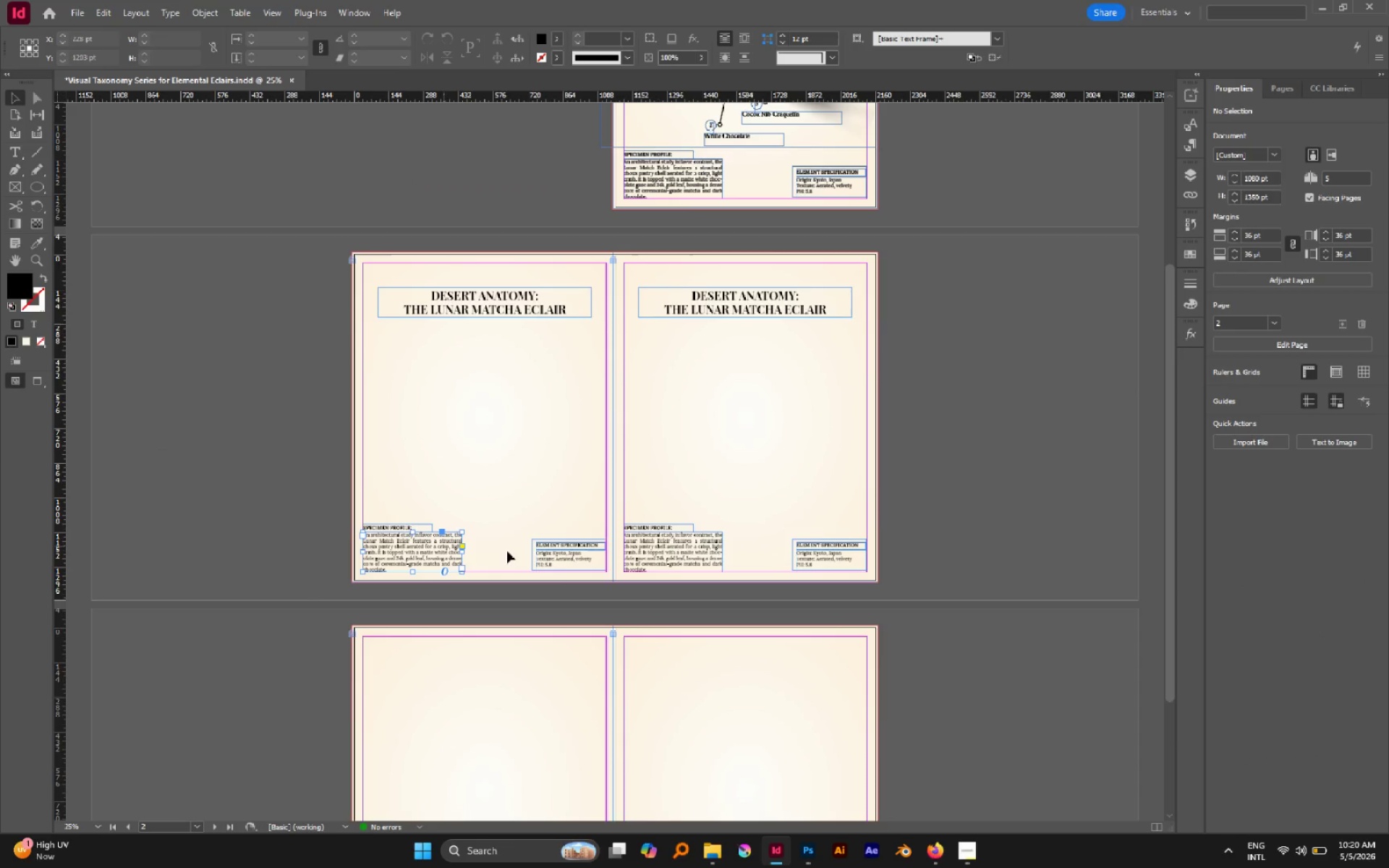 
hold_key(key=ControlLeft, duration=1.17)
left_click([561, 555])
 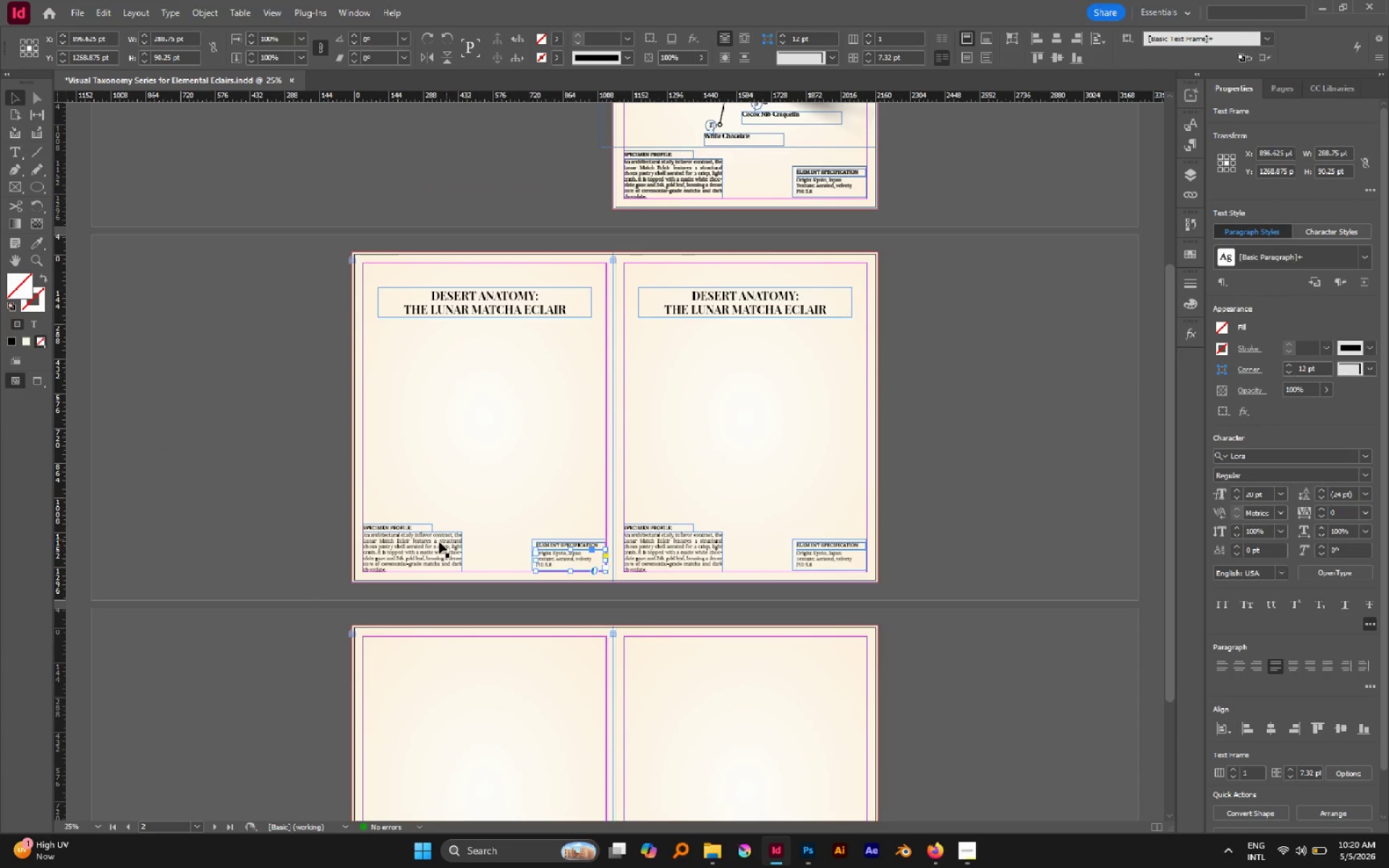 
left_click([437, 543])
 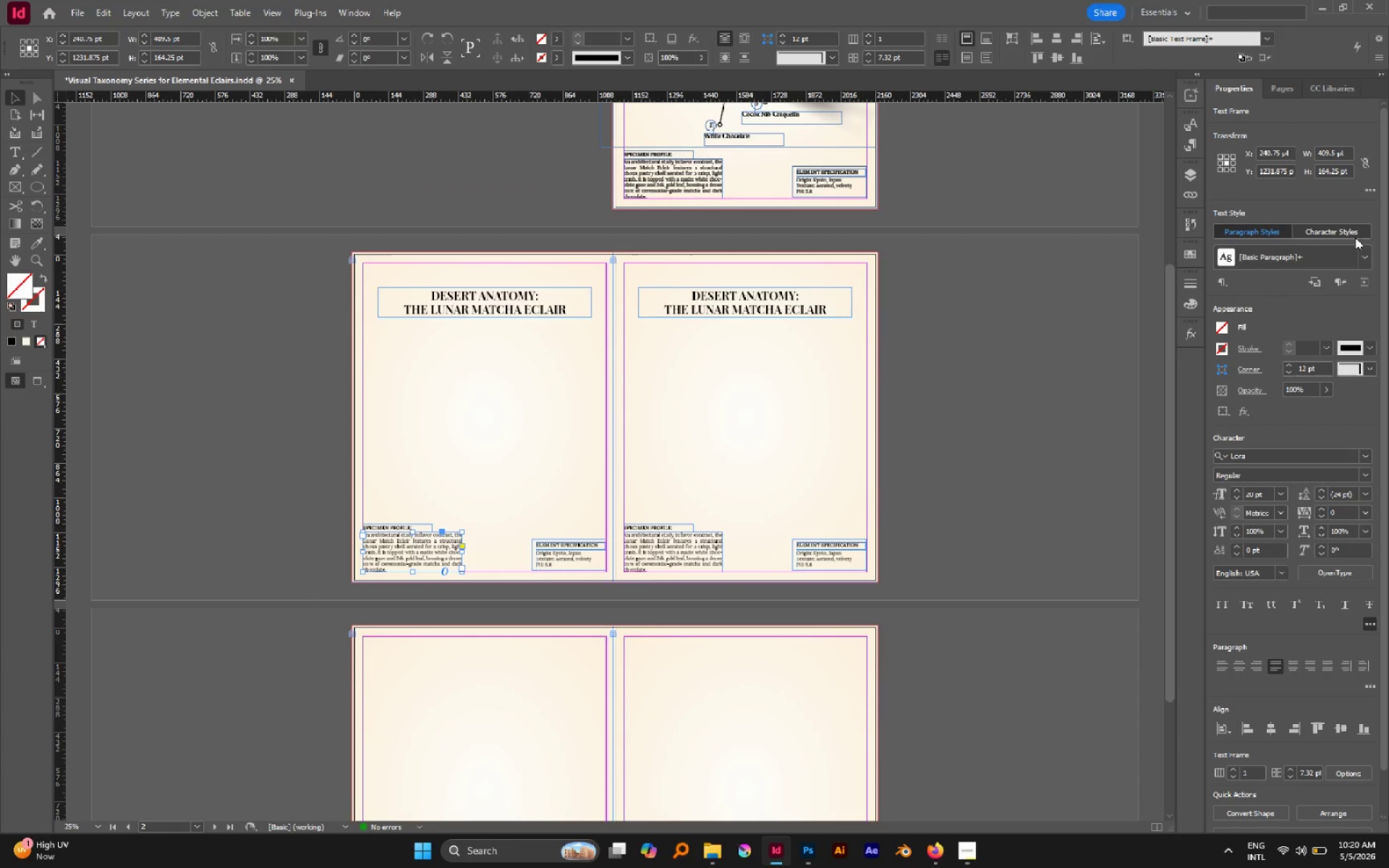 
left_click([1362, 278])
 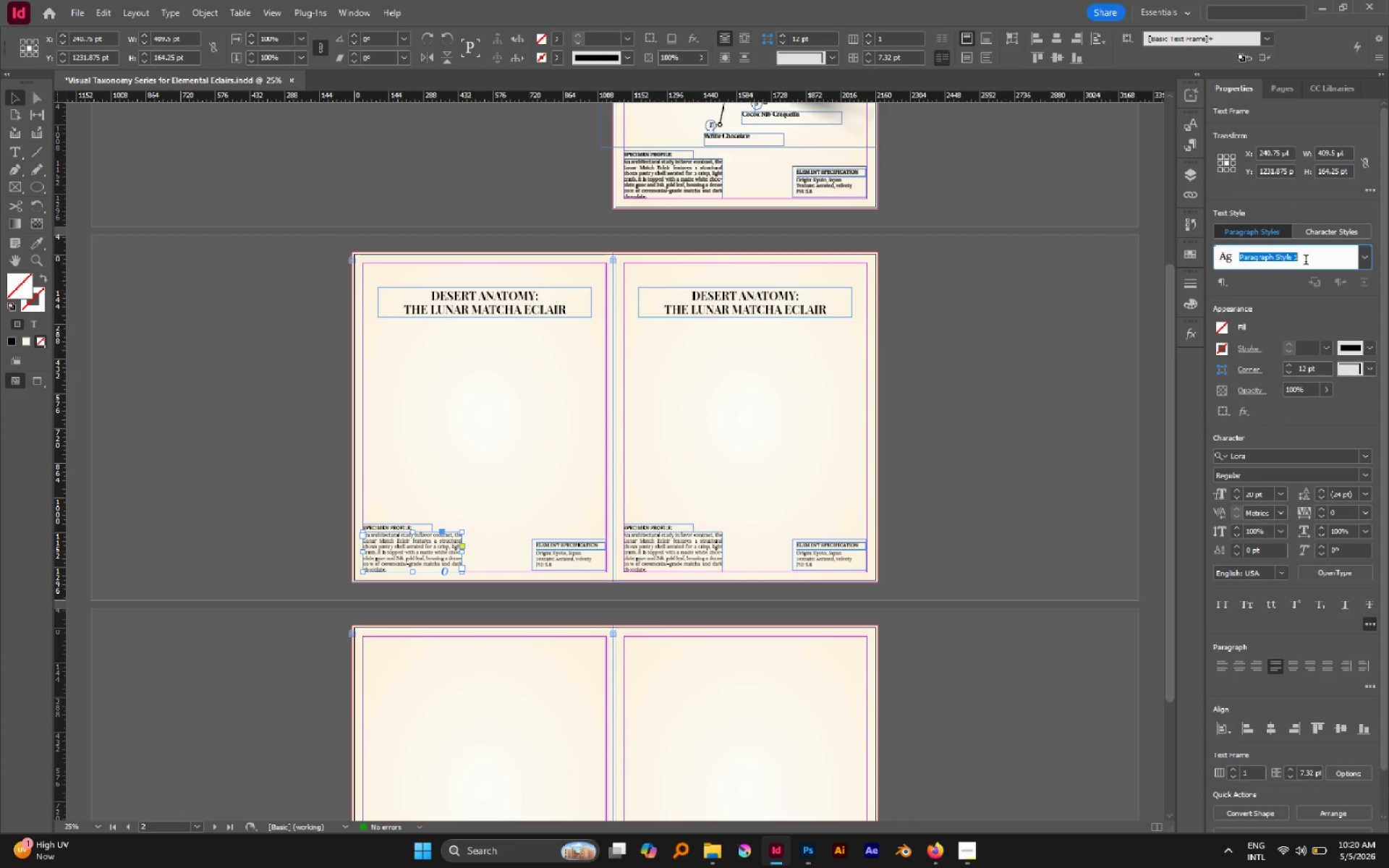 
type(Tech)
 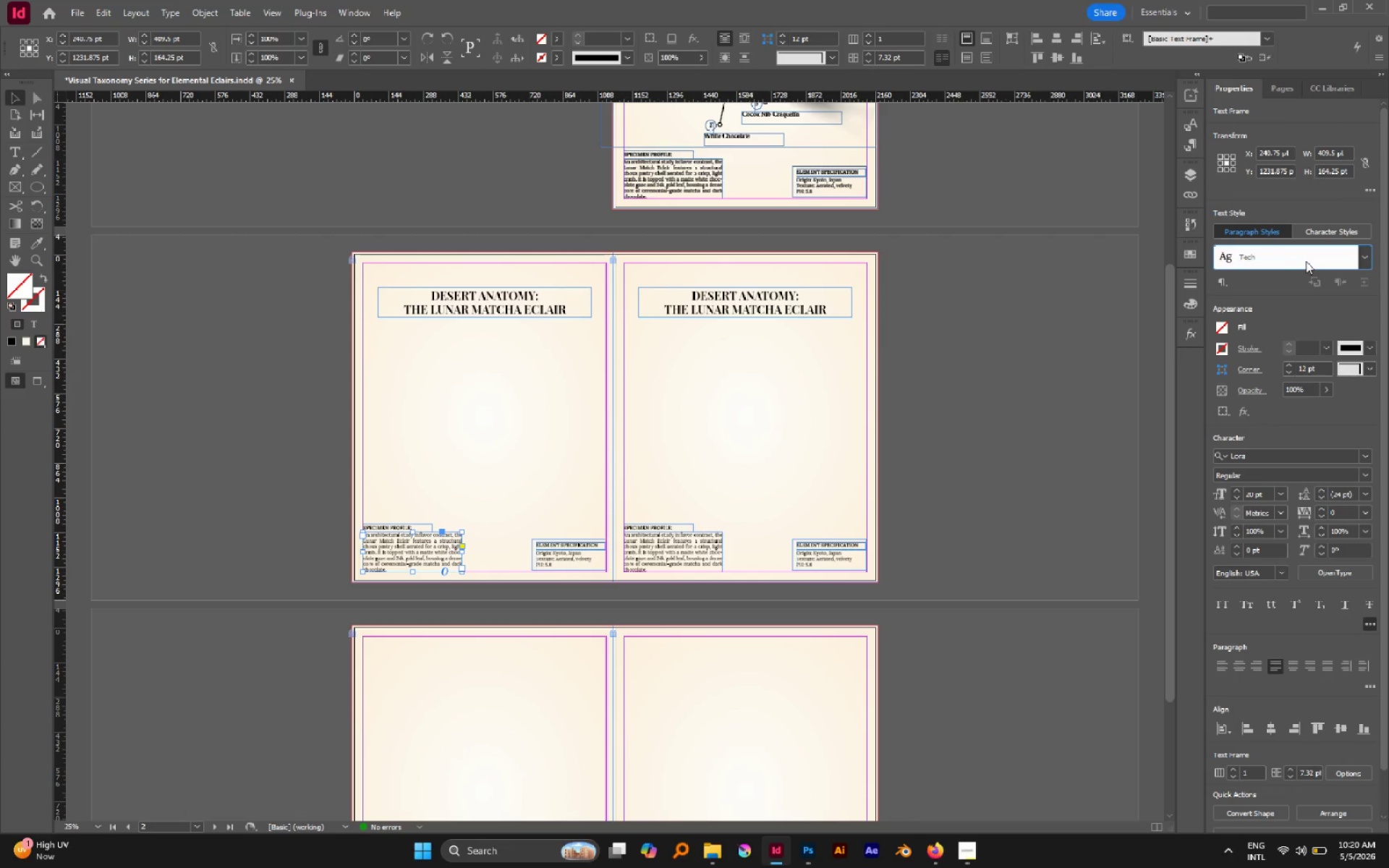 
hold_key(key=Backspace, duration=0.88)
 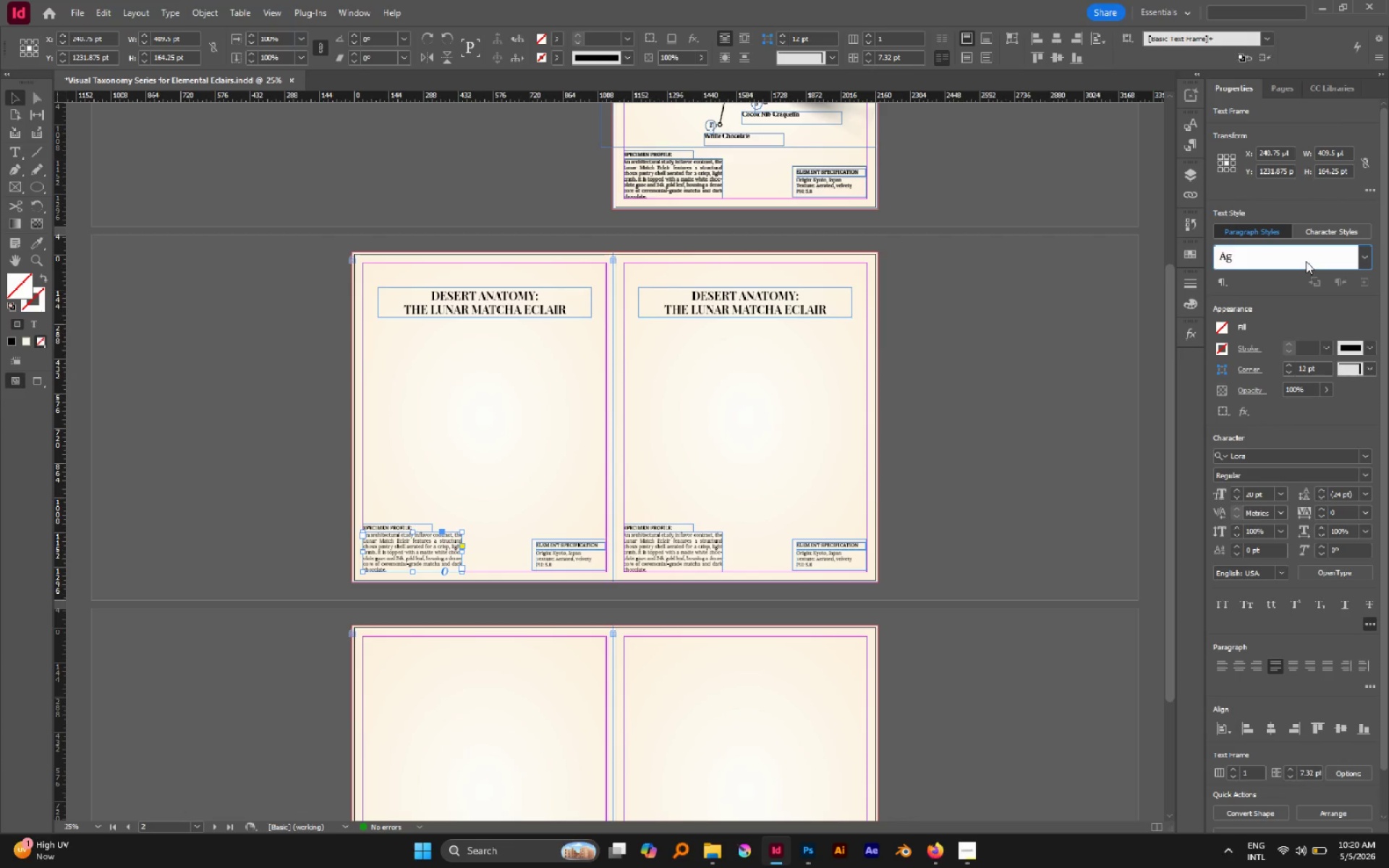 
type(Paragraph technical desti)
key(Backspace)
key(Backspace)
type(t)
key(Backspace)
key(Backspace)
type(tail)
 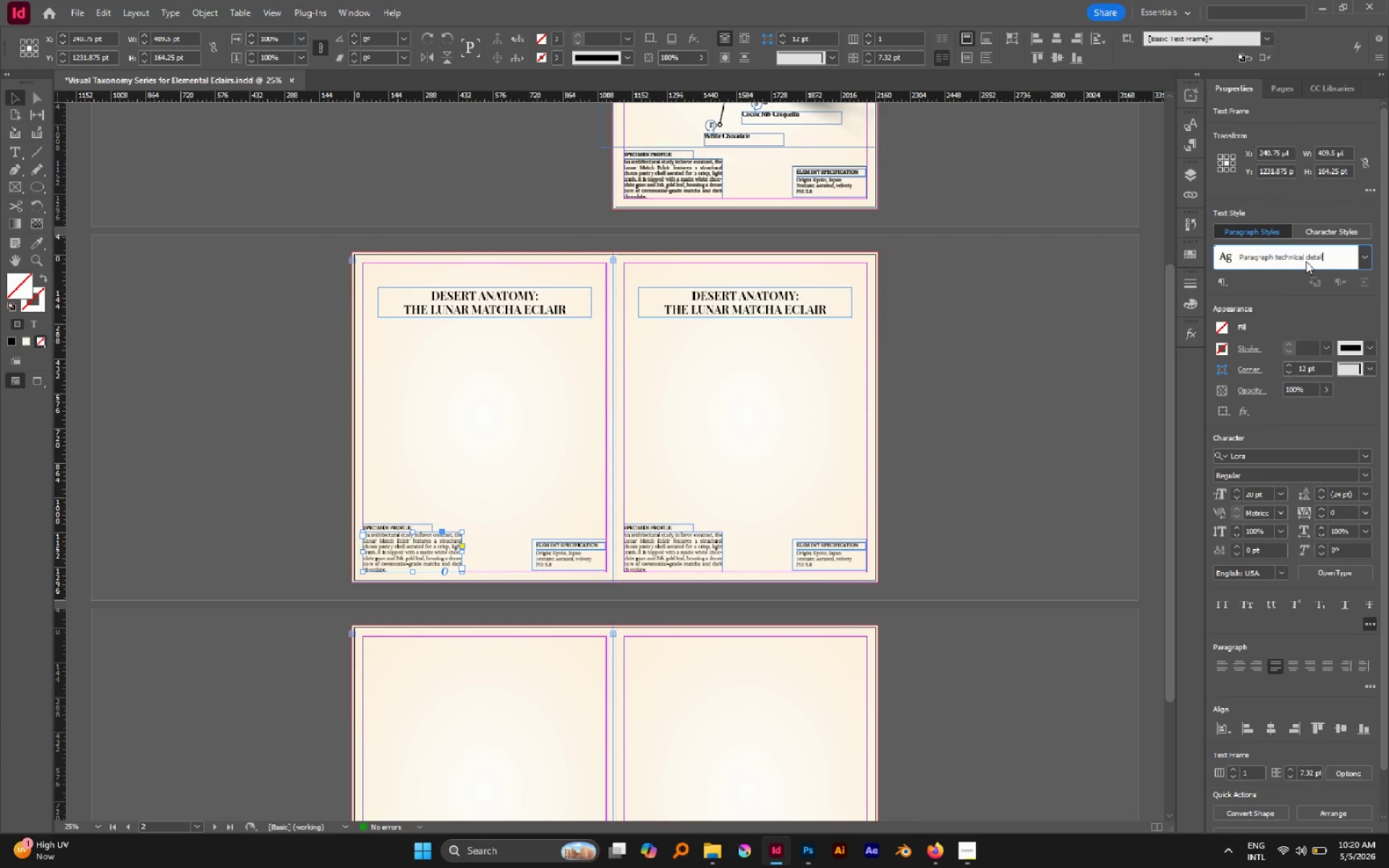 
key(Enter)
 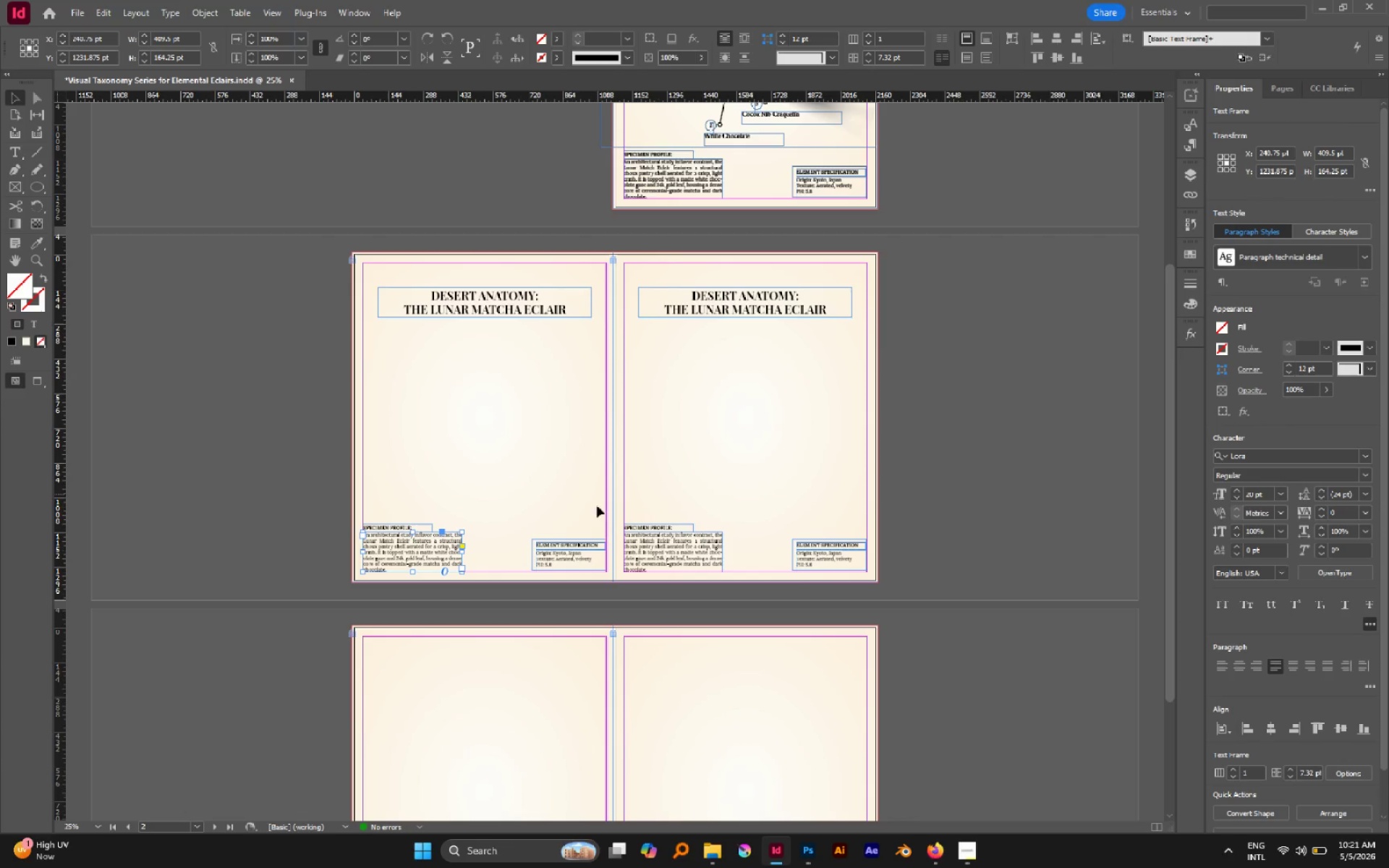 
left_click([582, 559])
 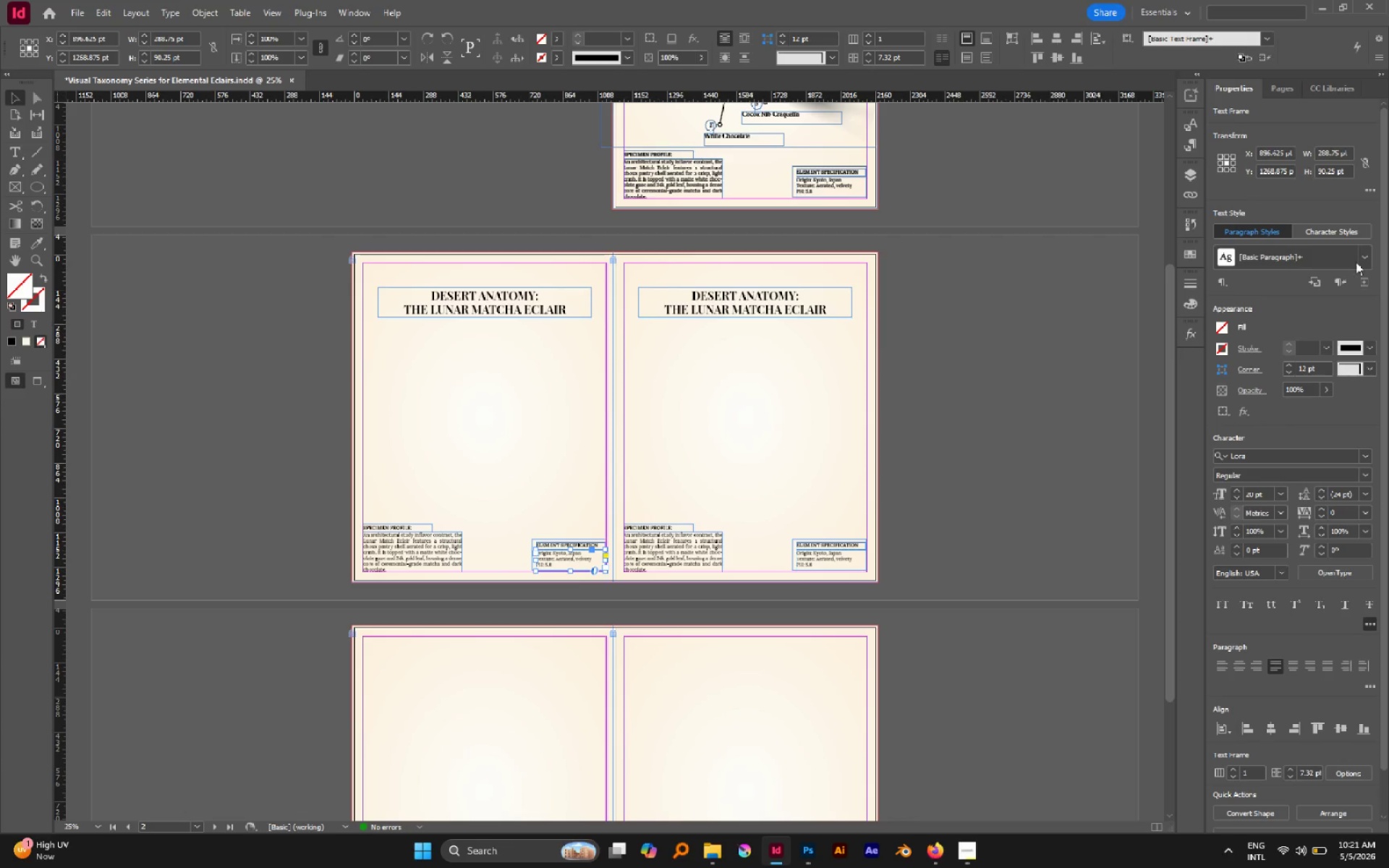 
left_click([1365, 260])
 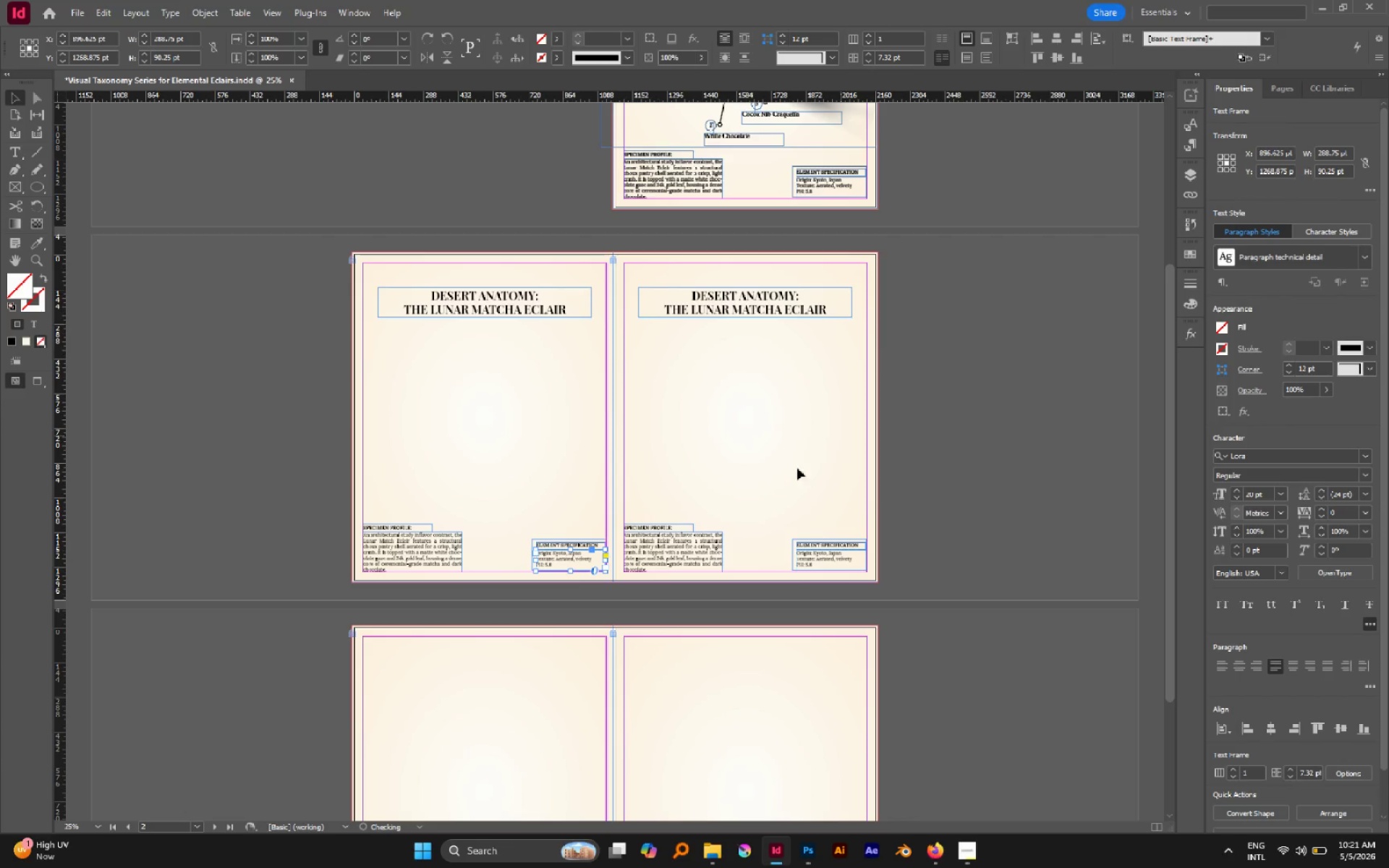 
left_click([727, 538])
 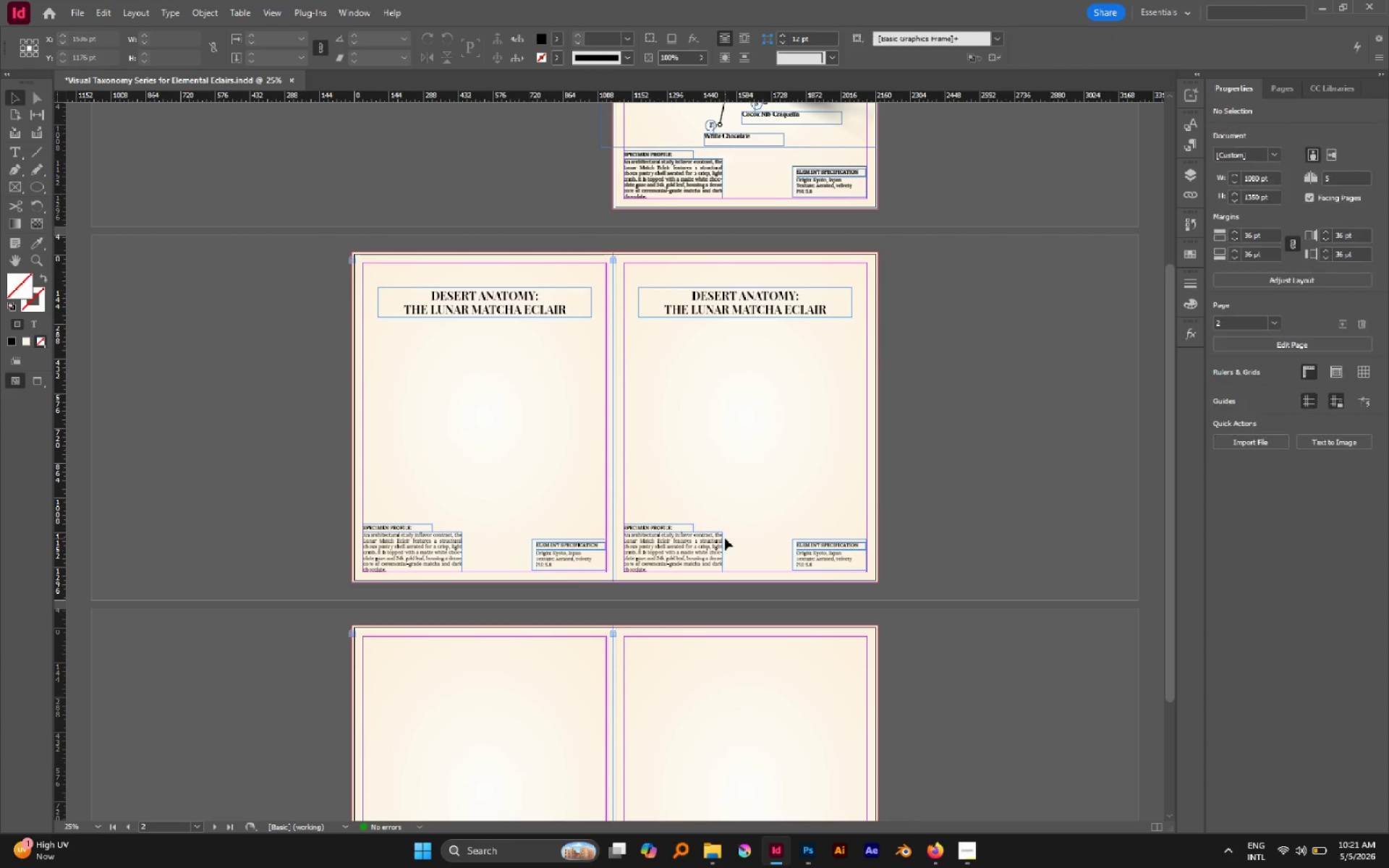 
left_click([725, 538])
 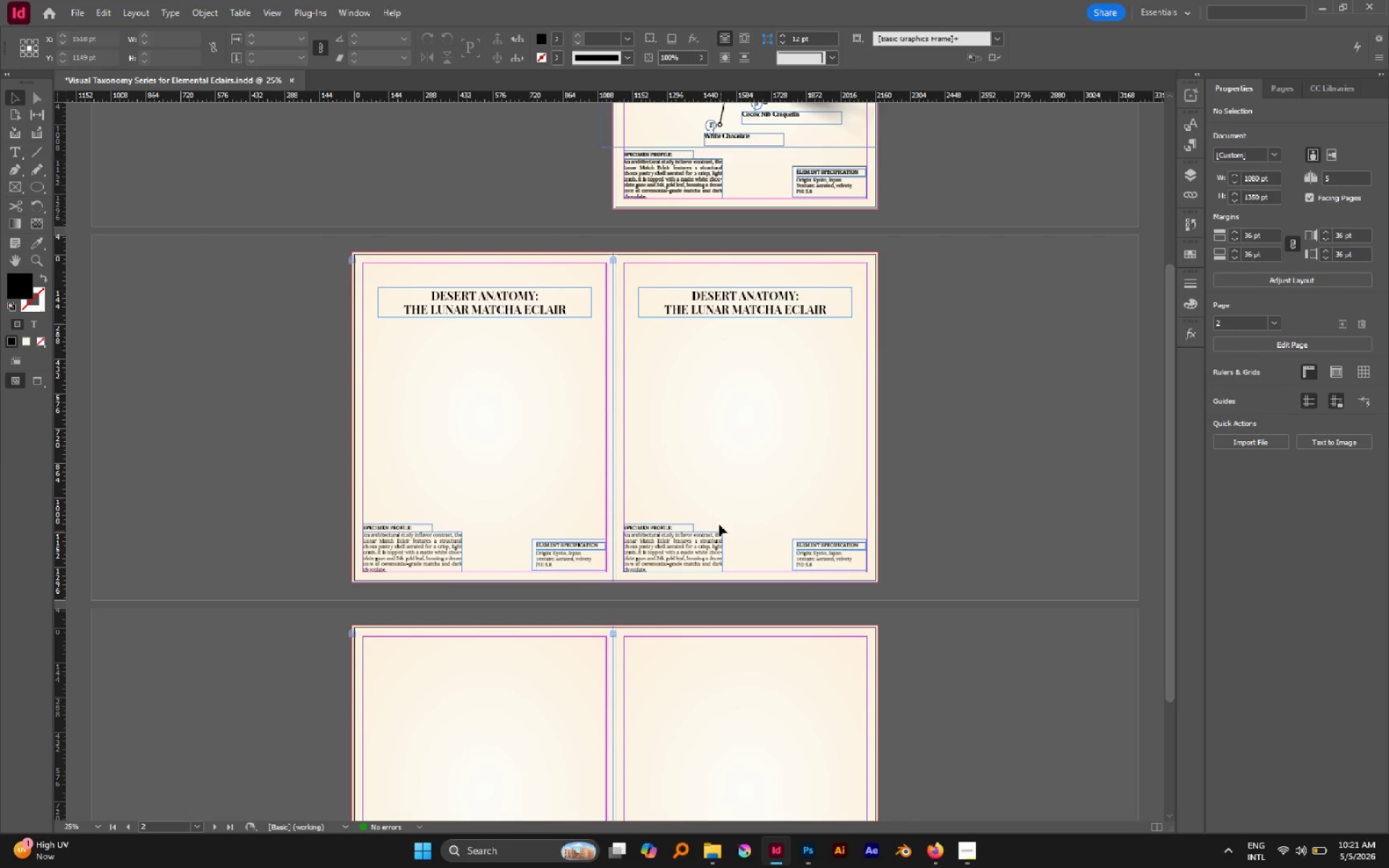 
left_click_drag(start_coordinate=[702, 485], to_coordinate=[763, 538])
 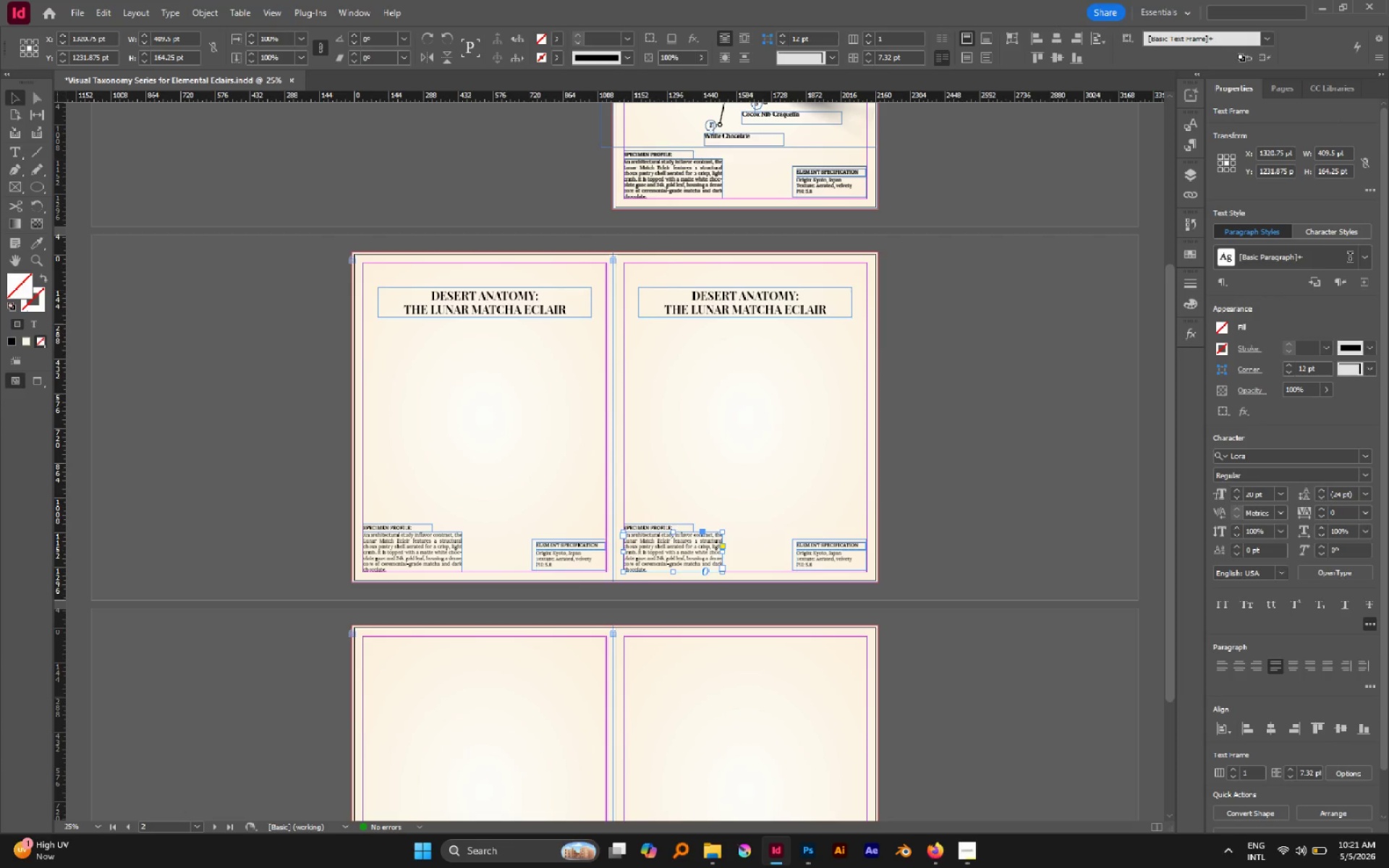 
left_click_drag(start_coordinate=[1366, 260], to_coordinate=[1280, 360])
 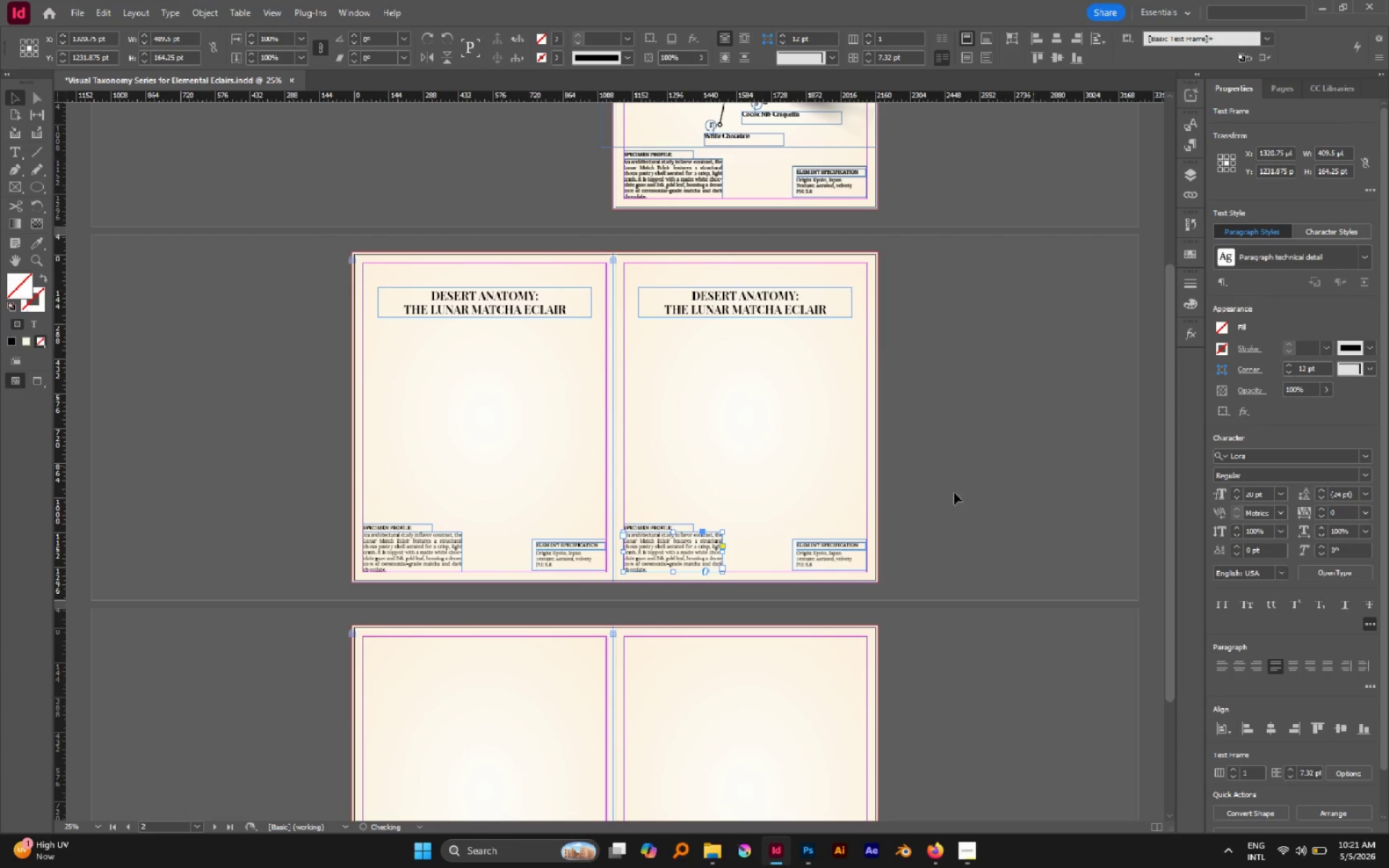 
left_click([1280, 360])
 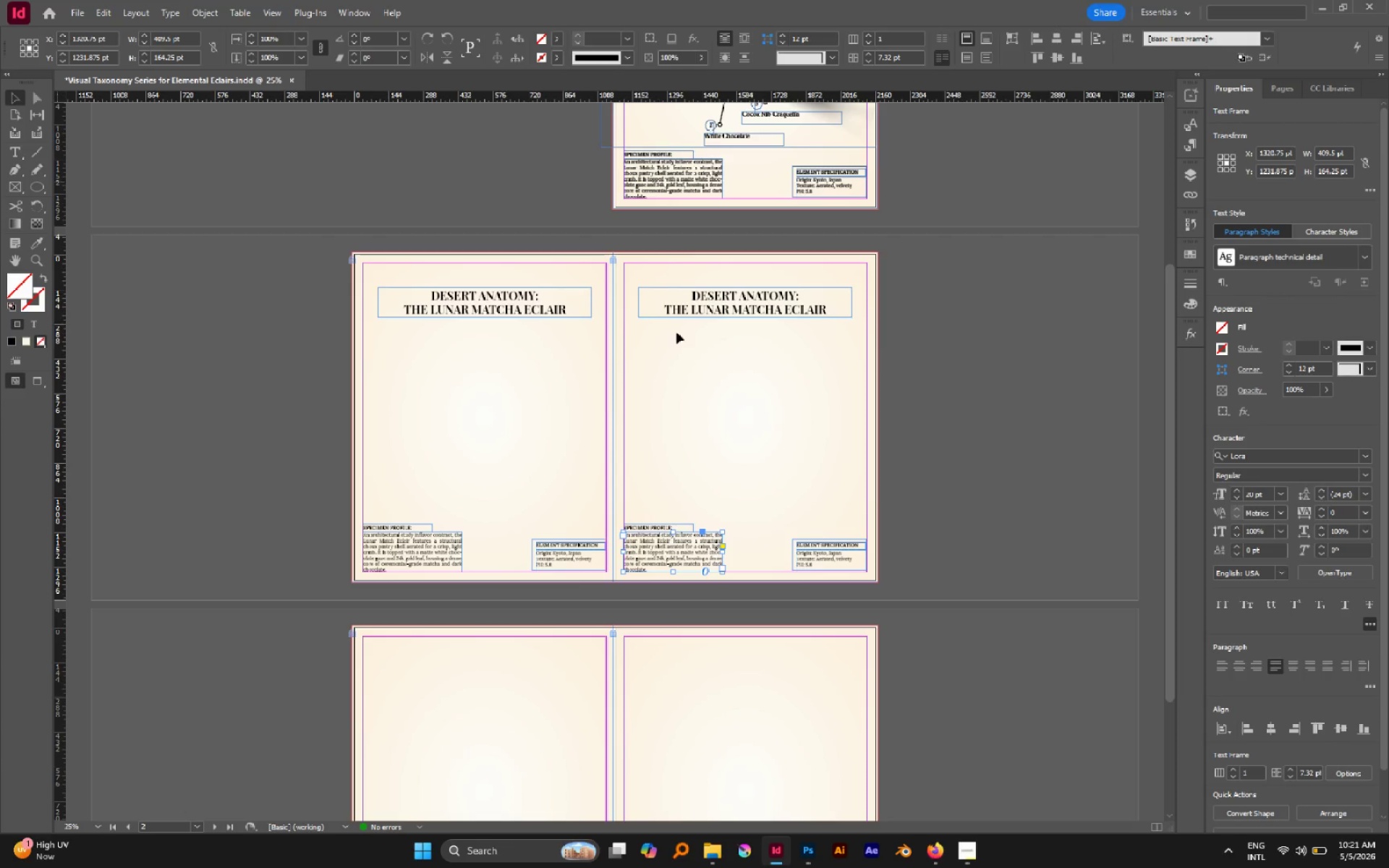 
left_click([846, 558])
 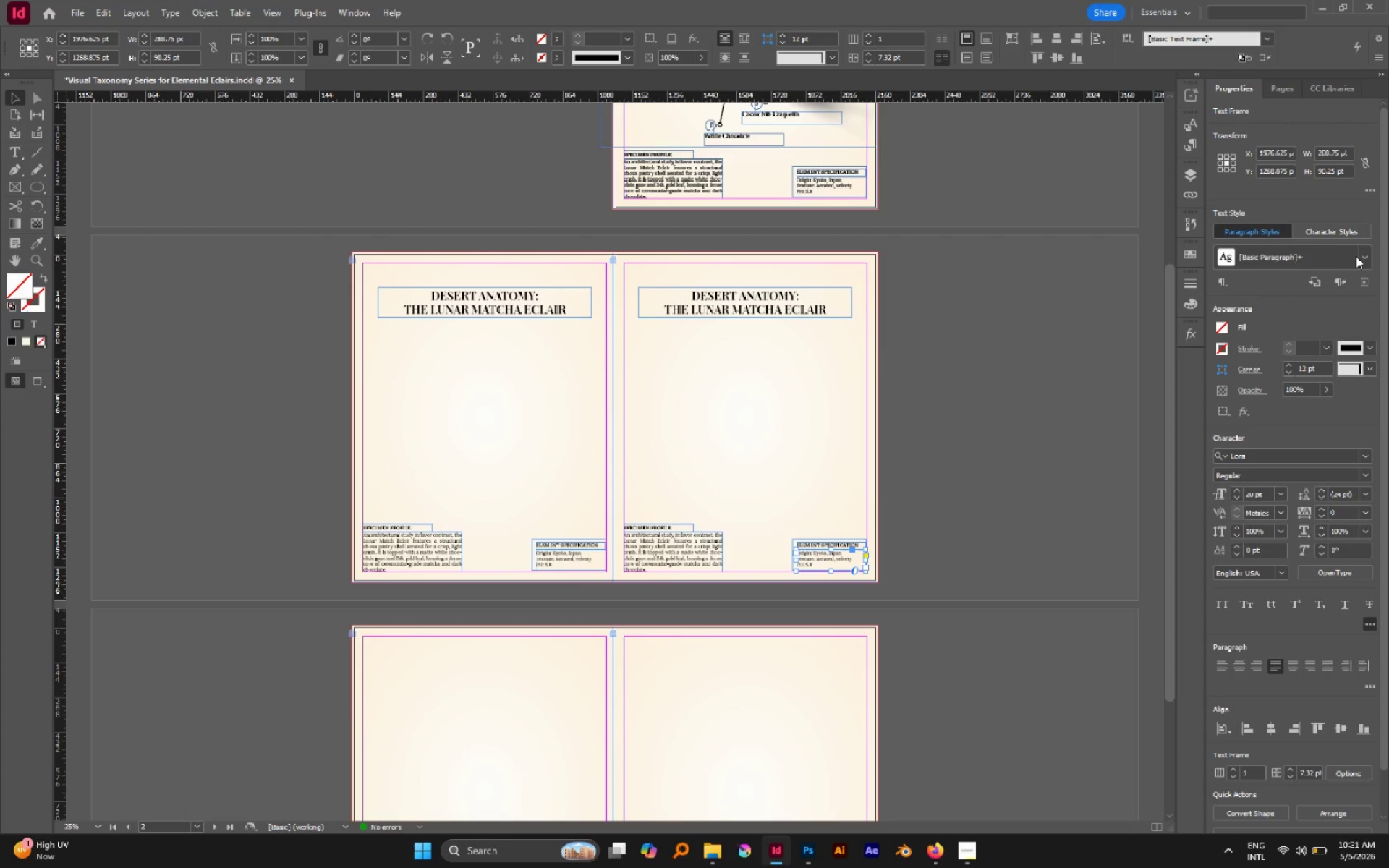 
left_click_drag(start_coordinate=[1367, 263], to_coordinate=[1312, 352])
 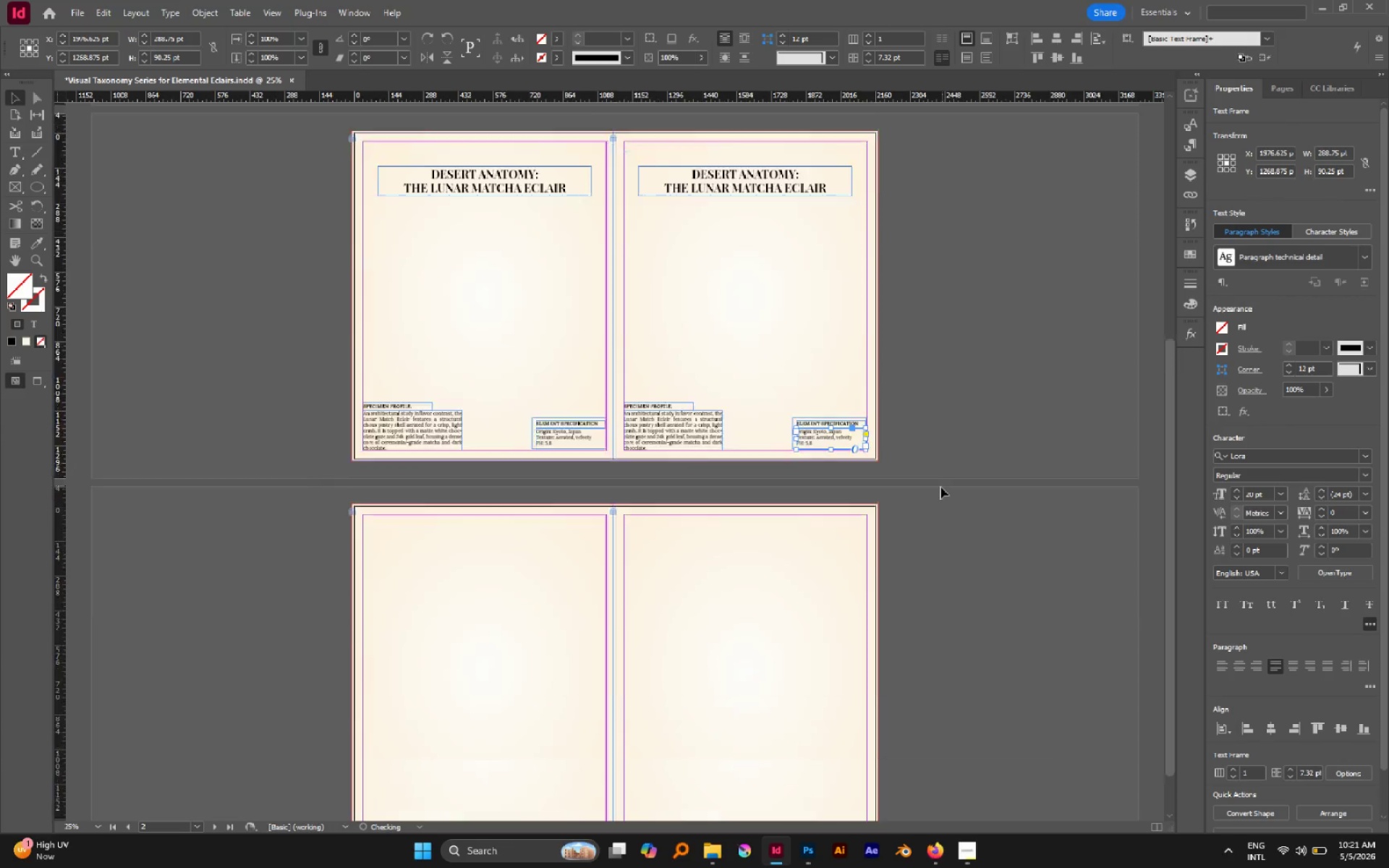 
left_click([1312, 352])
 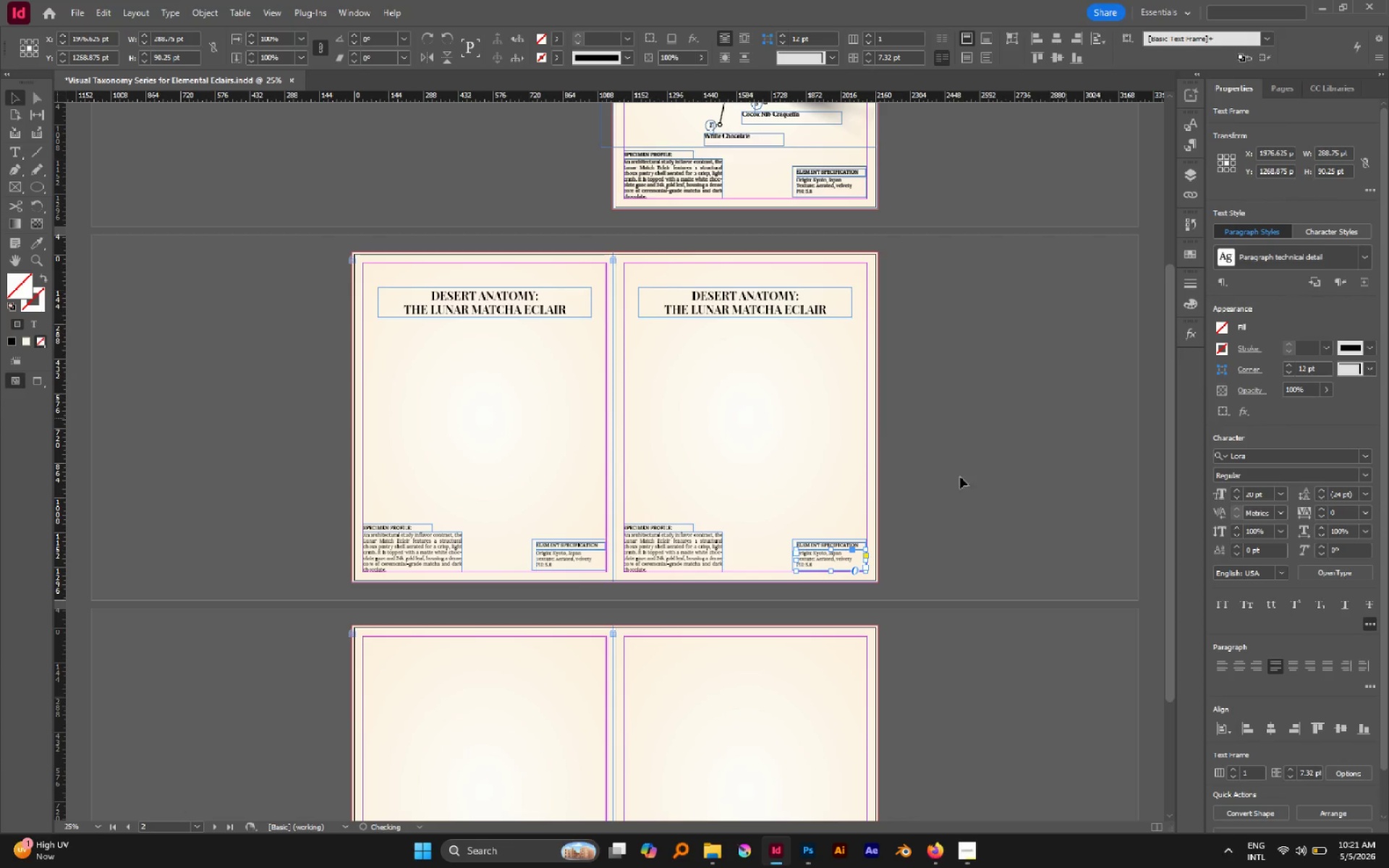 
scroll: coordinate [935, 487], scroll_direction: down, amount: 9.0
 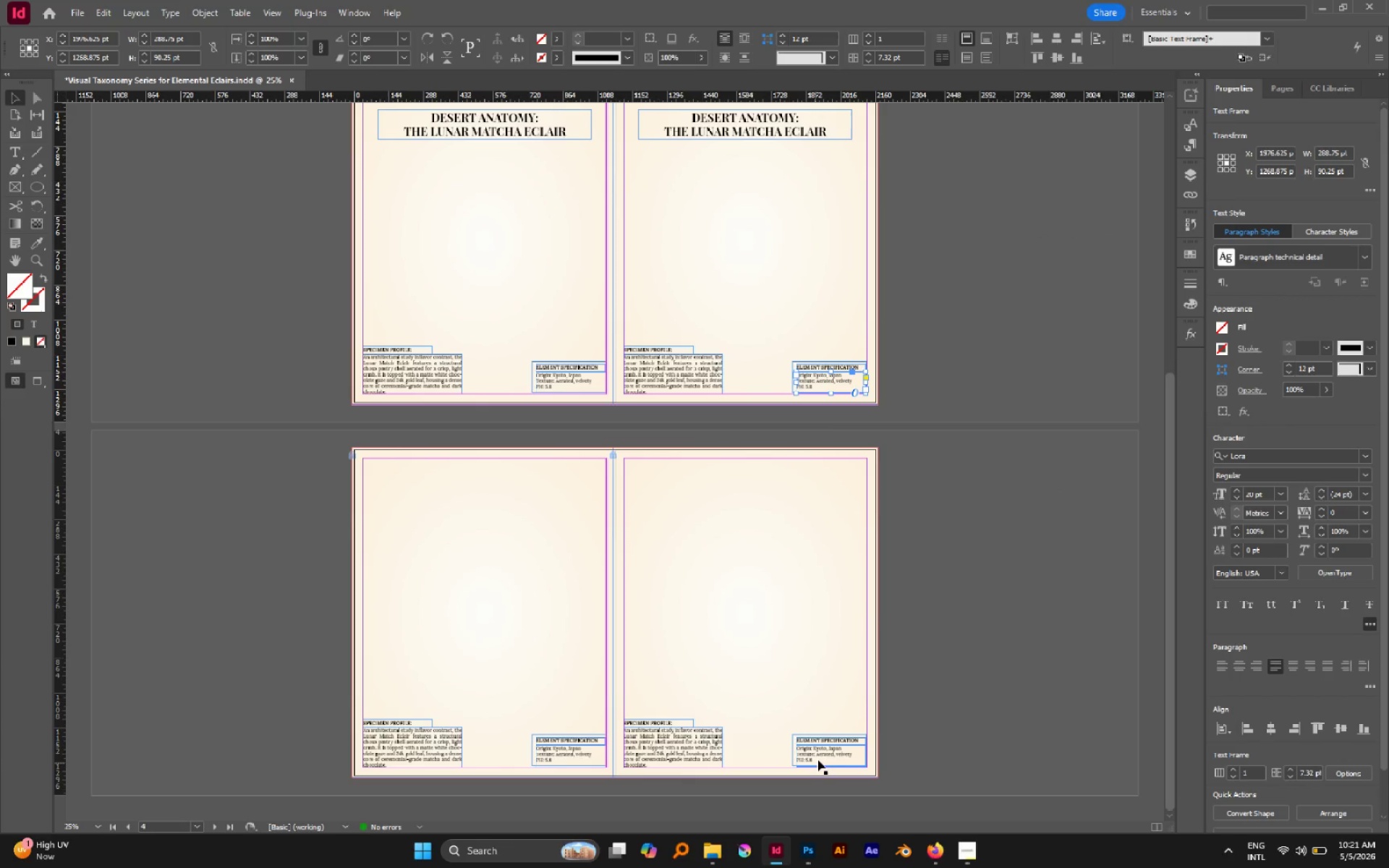 
left_click([818, 759])
 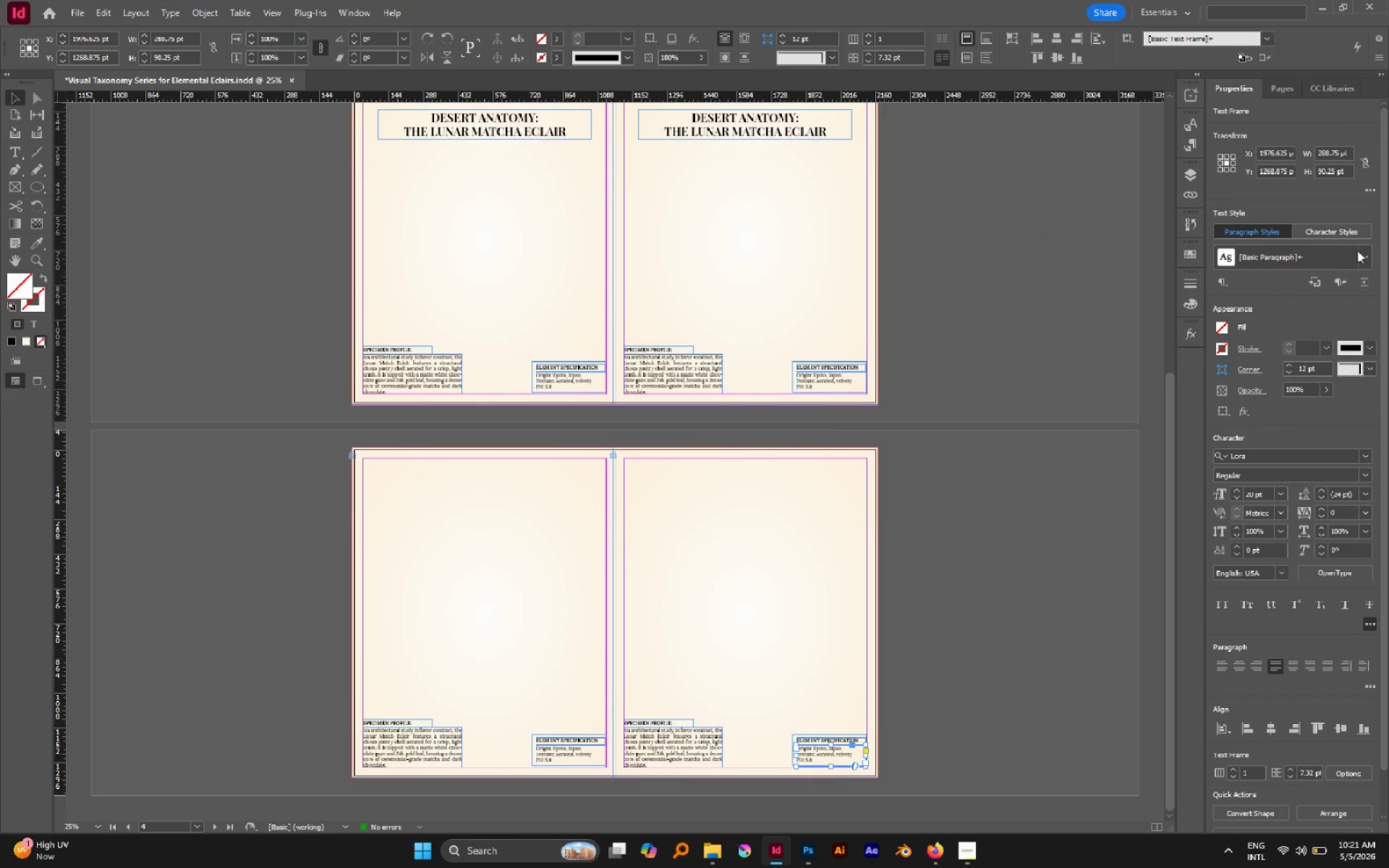 
left_click([1367, 257])
 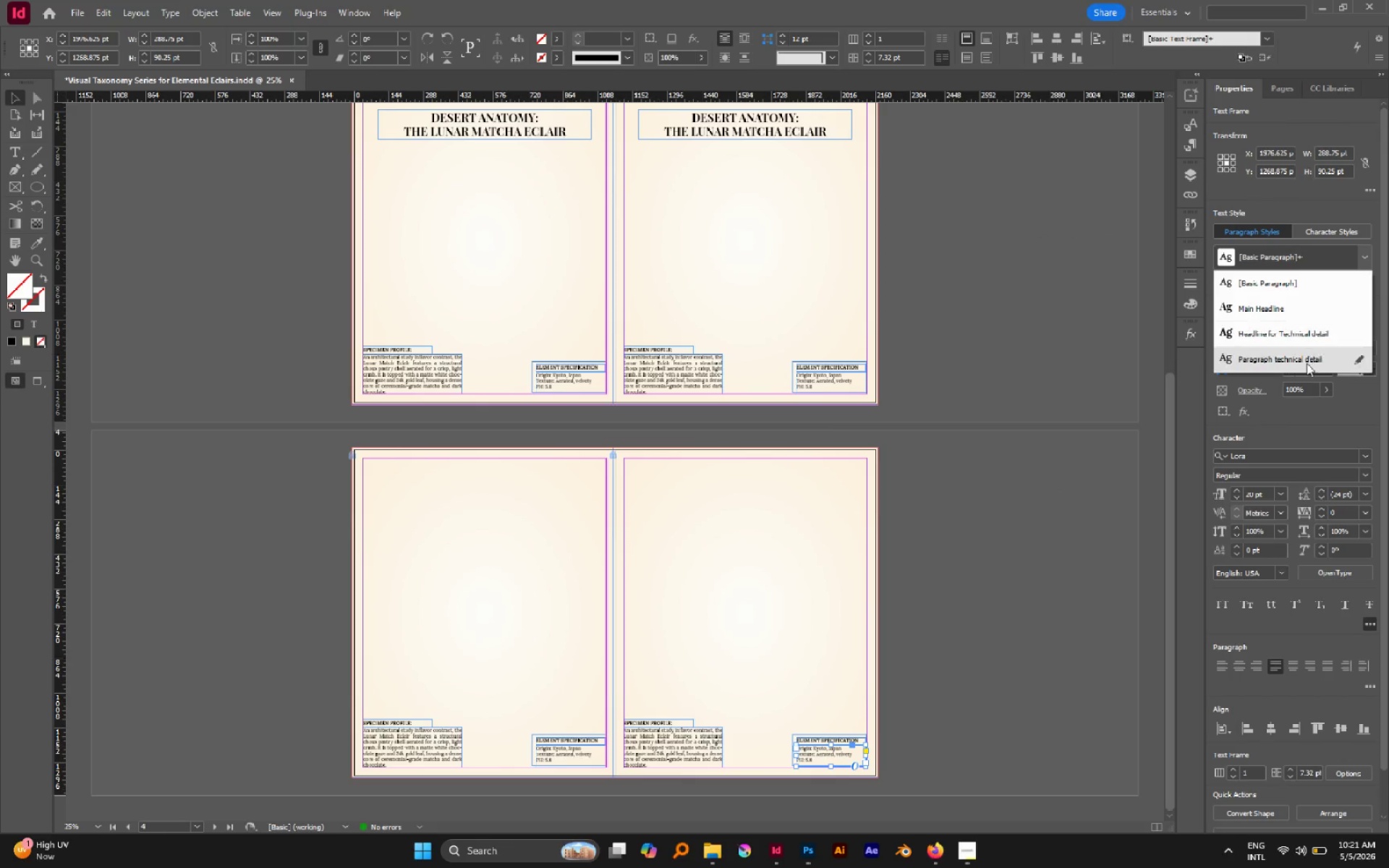 
left_click([1307, 364])
 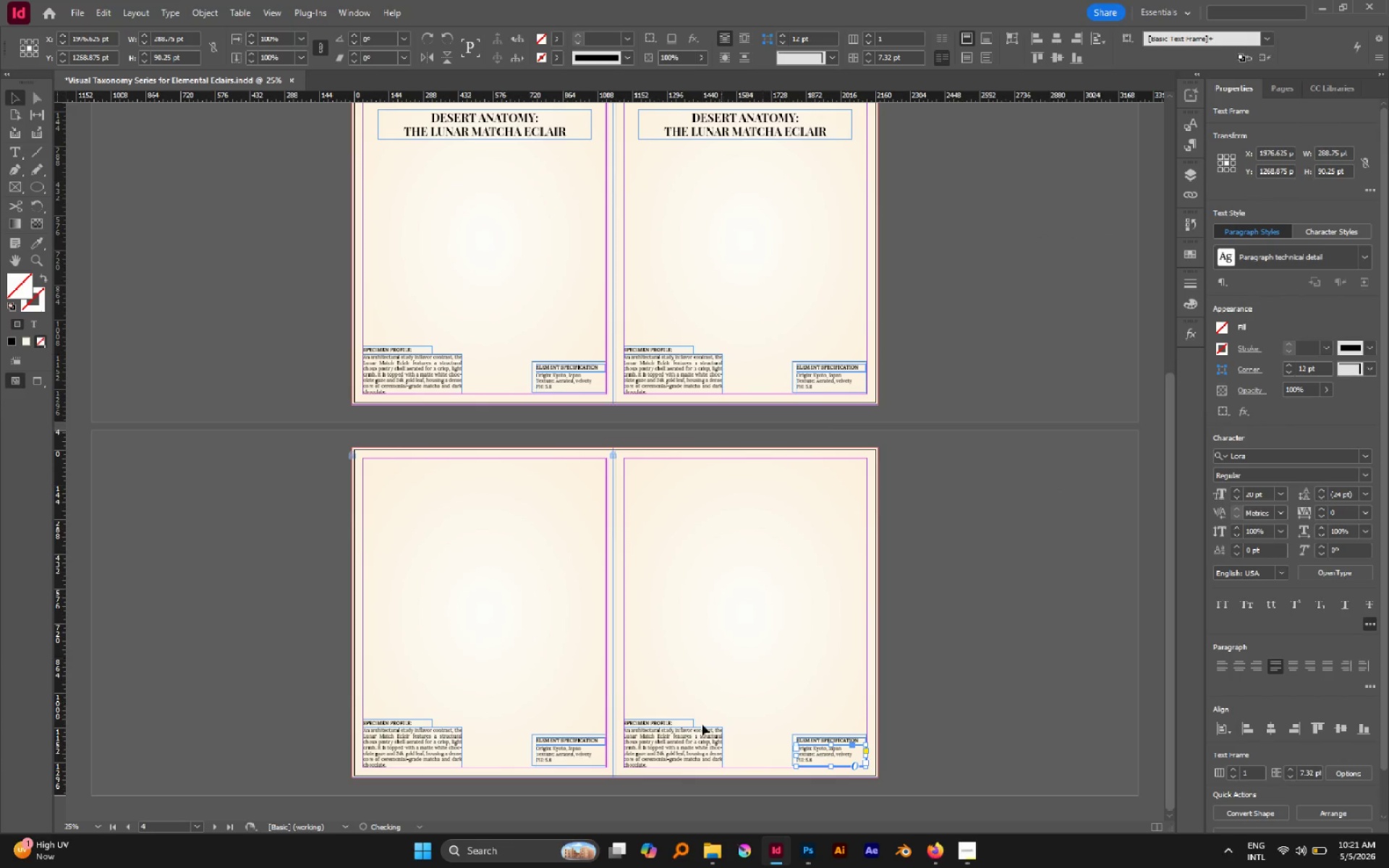 
left_click([689, 735])
 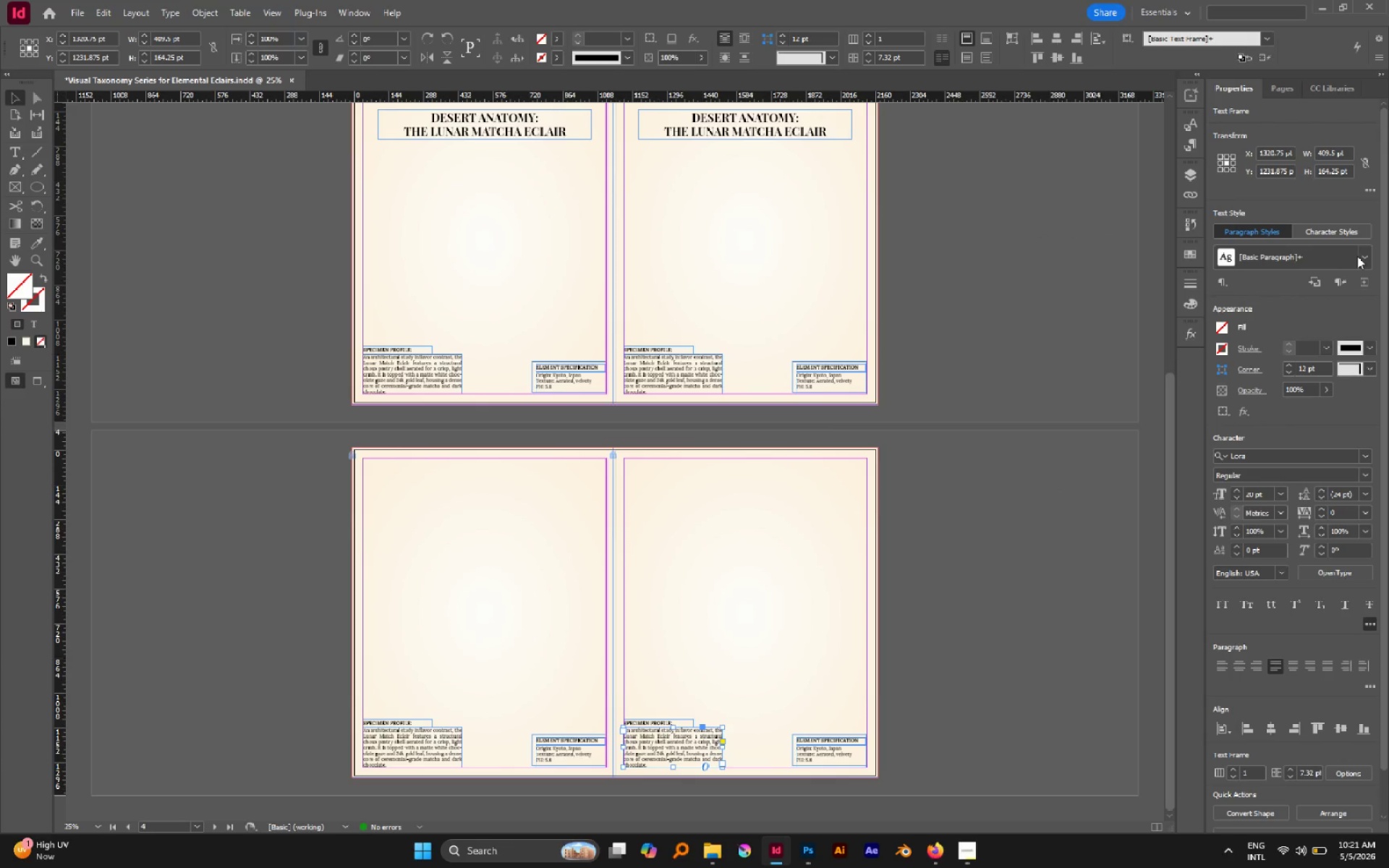 
left_click([1362, 254])
 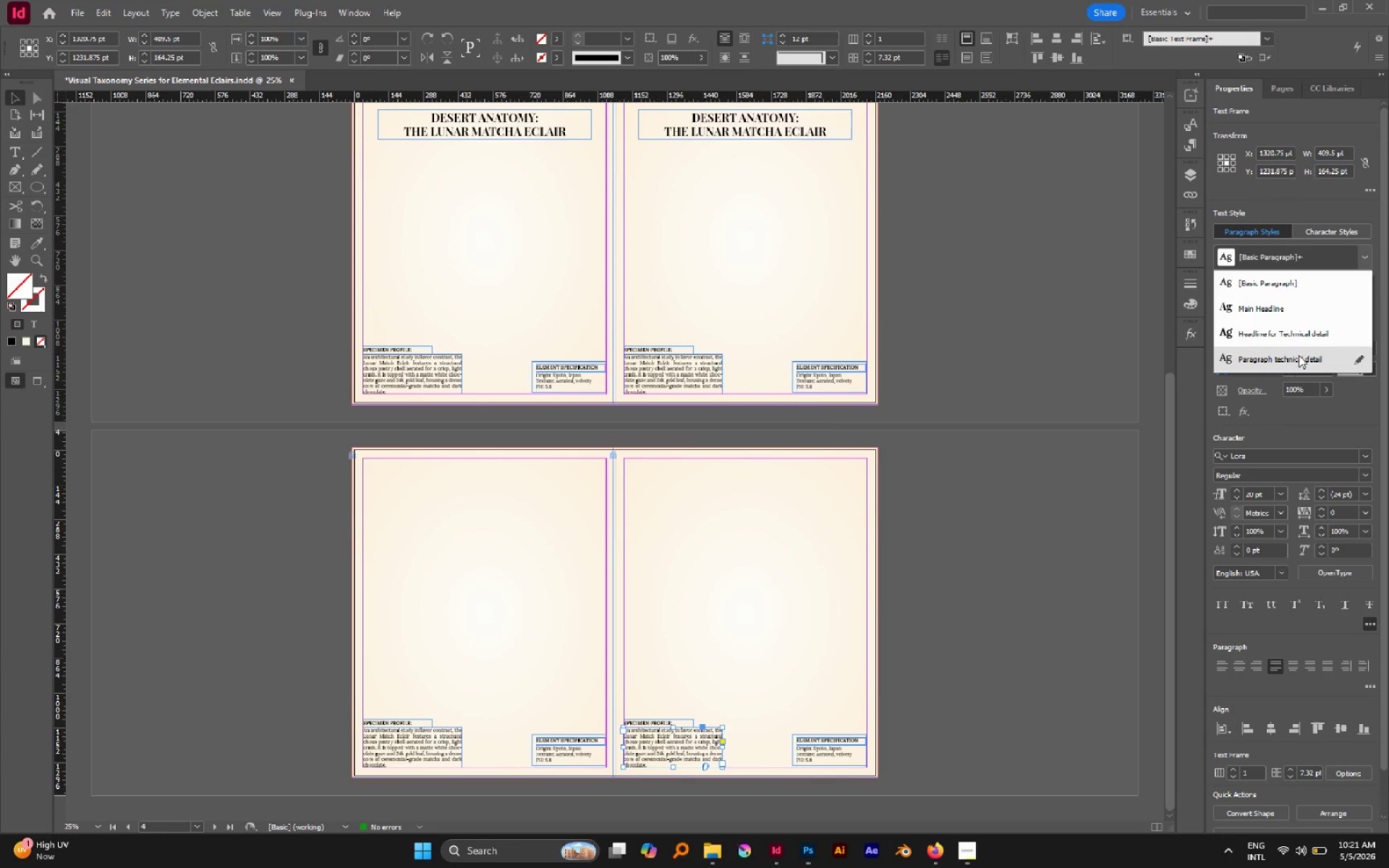 
left_click([1299, 355])
 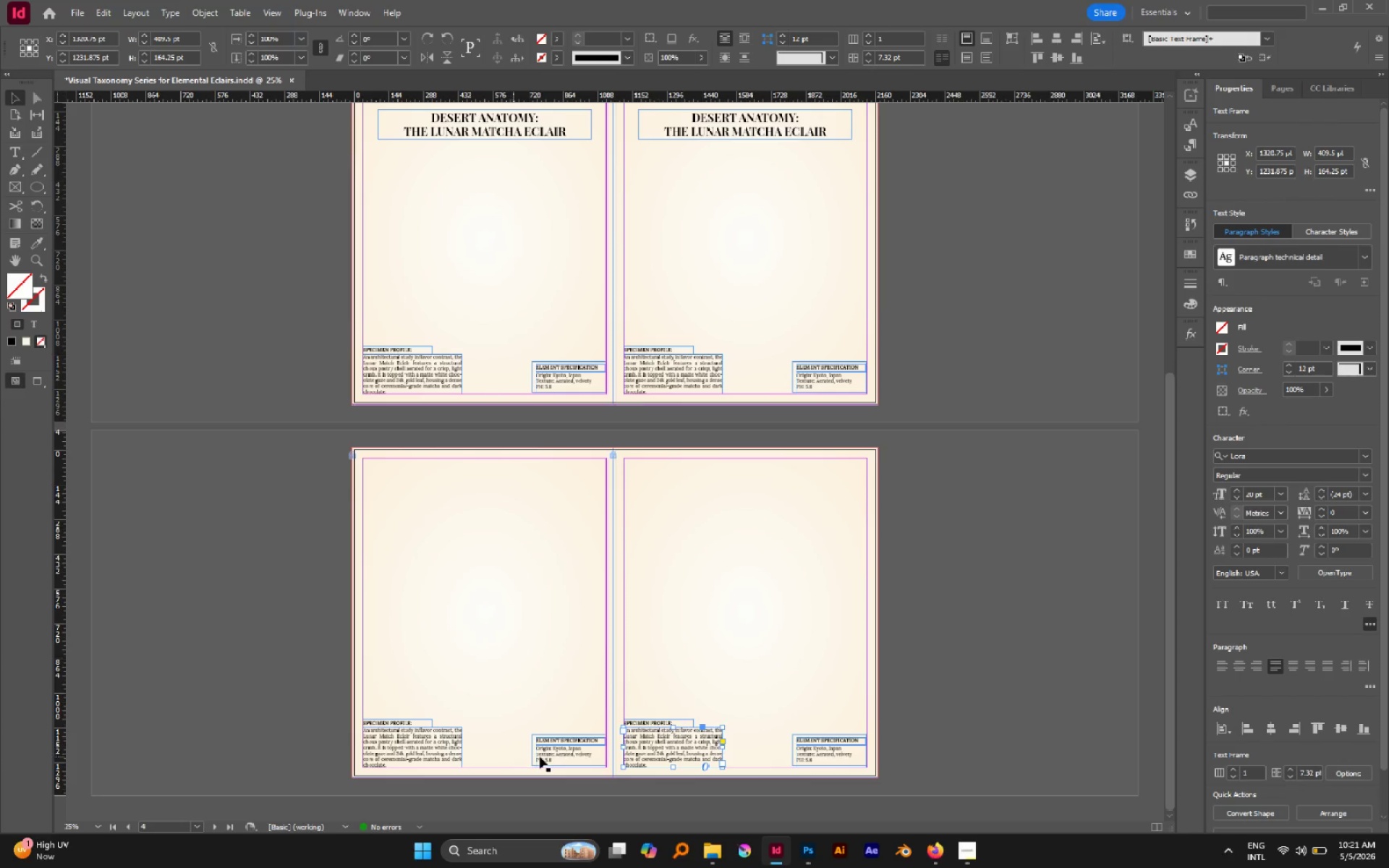 
left_click([565, 754])
 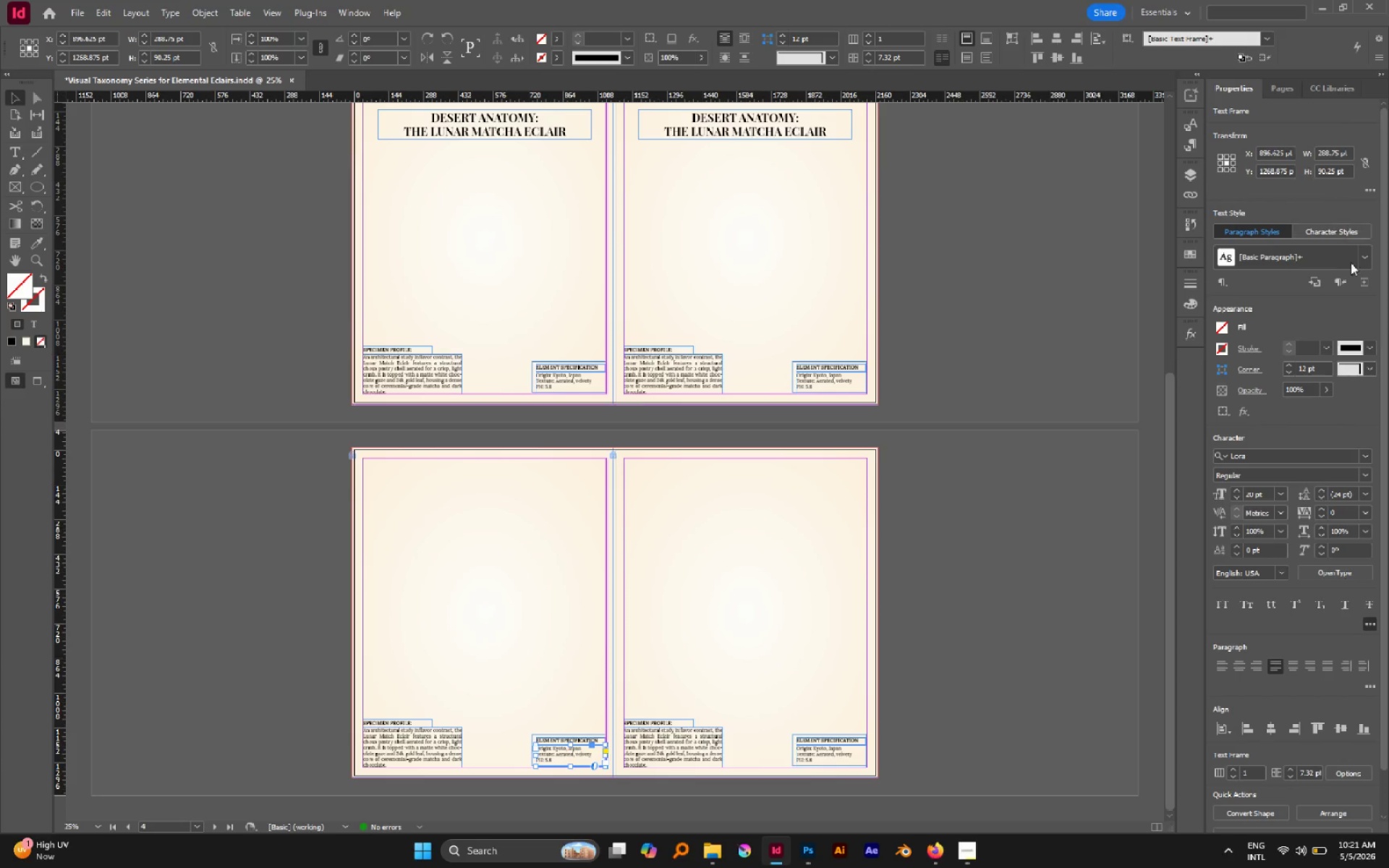 
left_click_drag(start_coordinate=[1364, 264], to_coordinate=[1318, 360])
 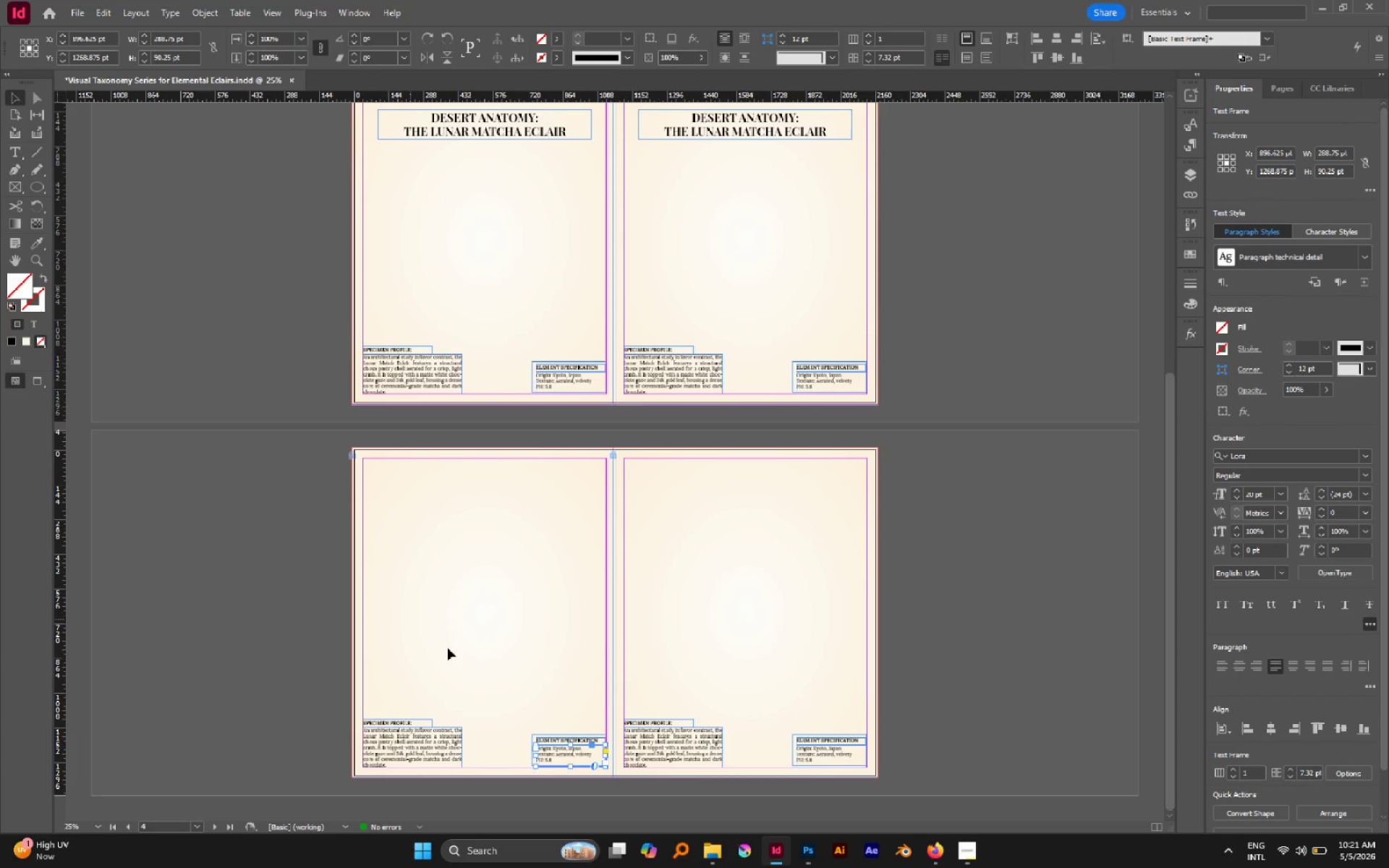 
left_click([1318, 360])
 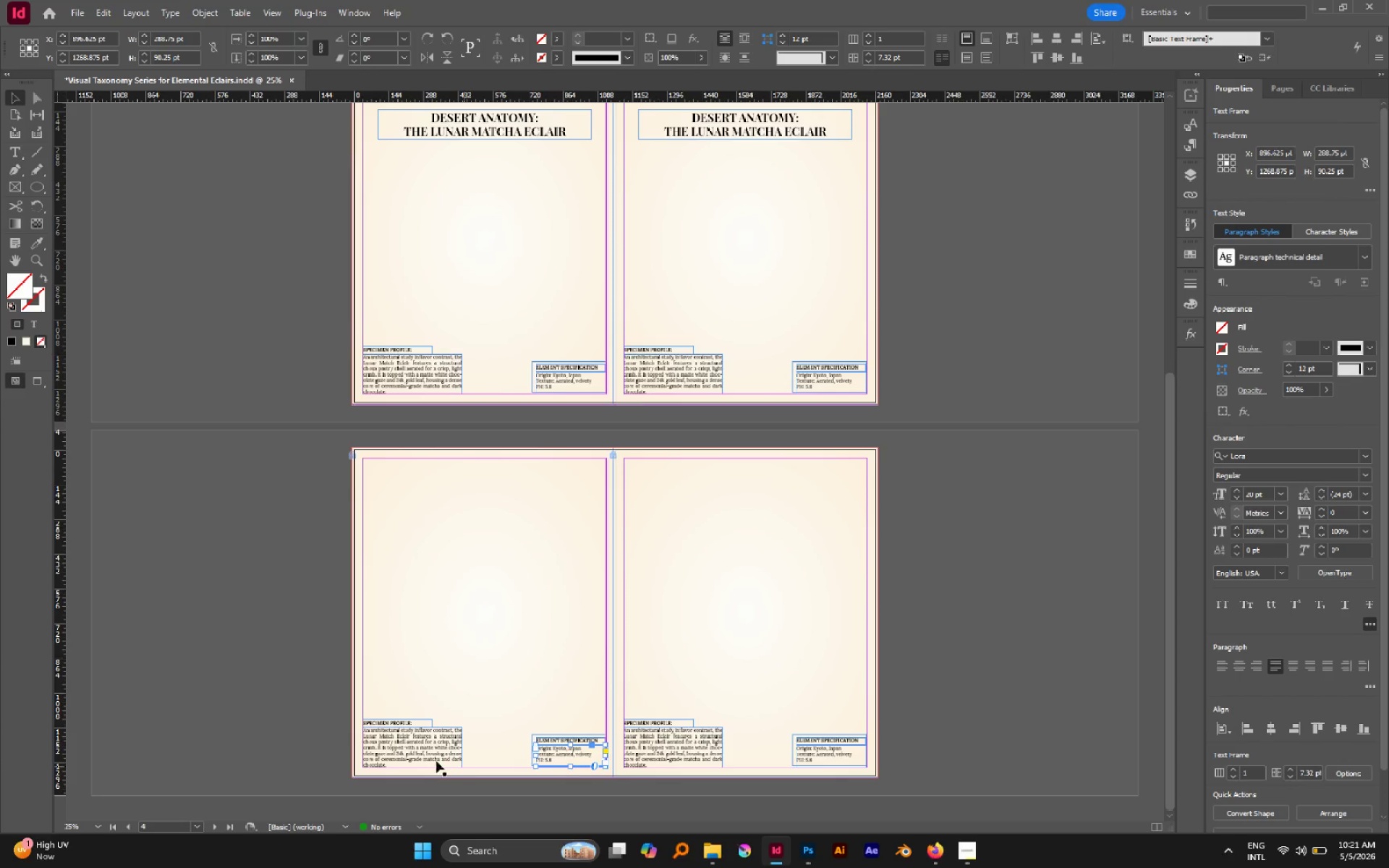 
left_click([406, 752])
 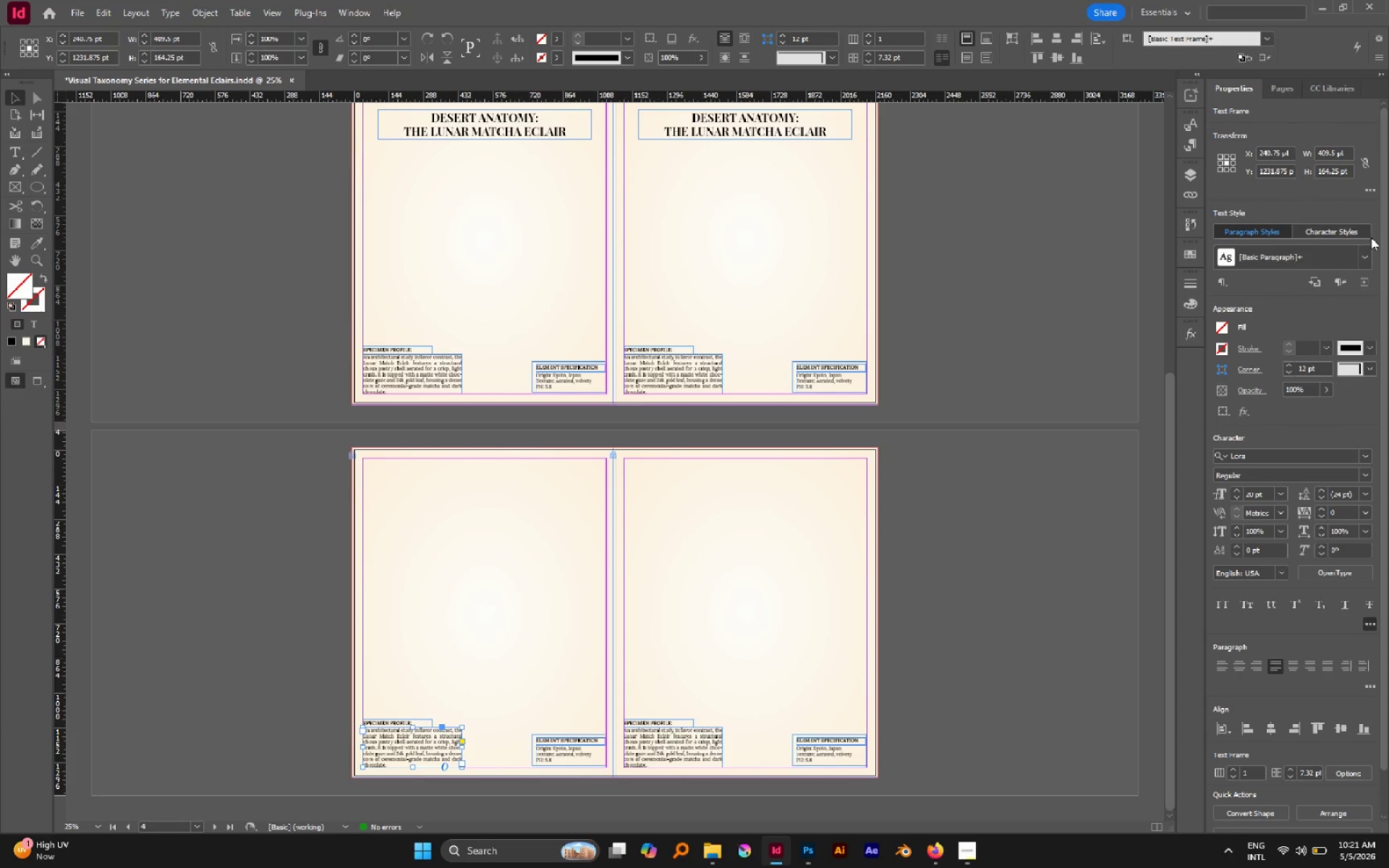 
left_click([1372, 256])
 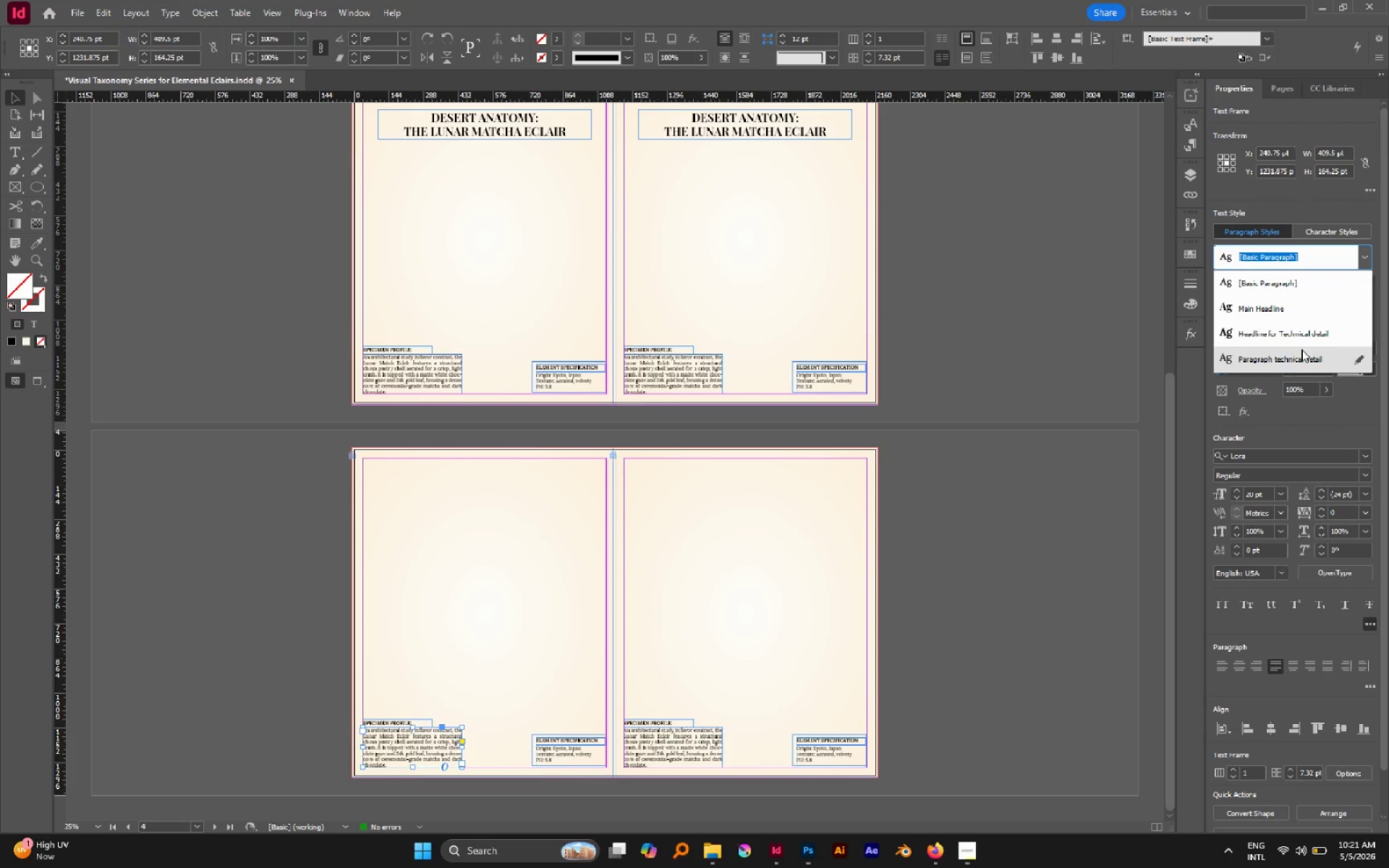 
left_click([1301, 352])
 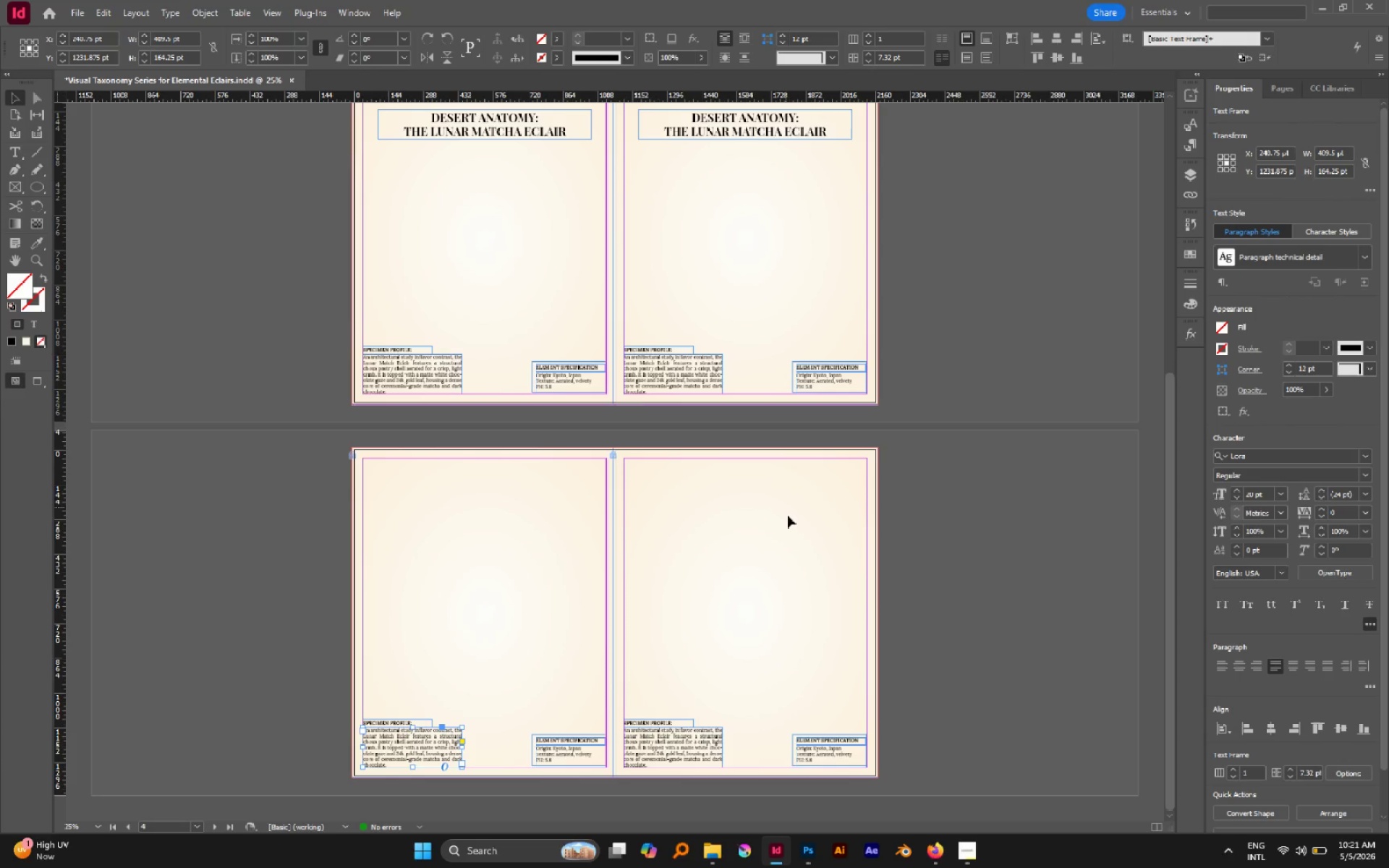 
left_click([790, 521])
 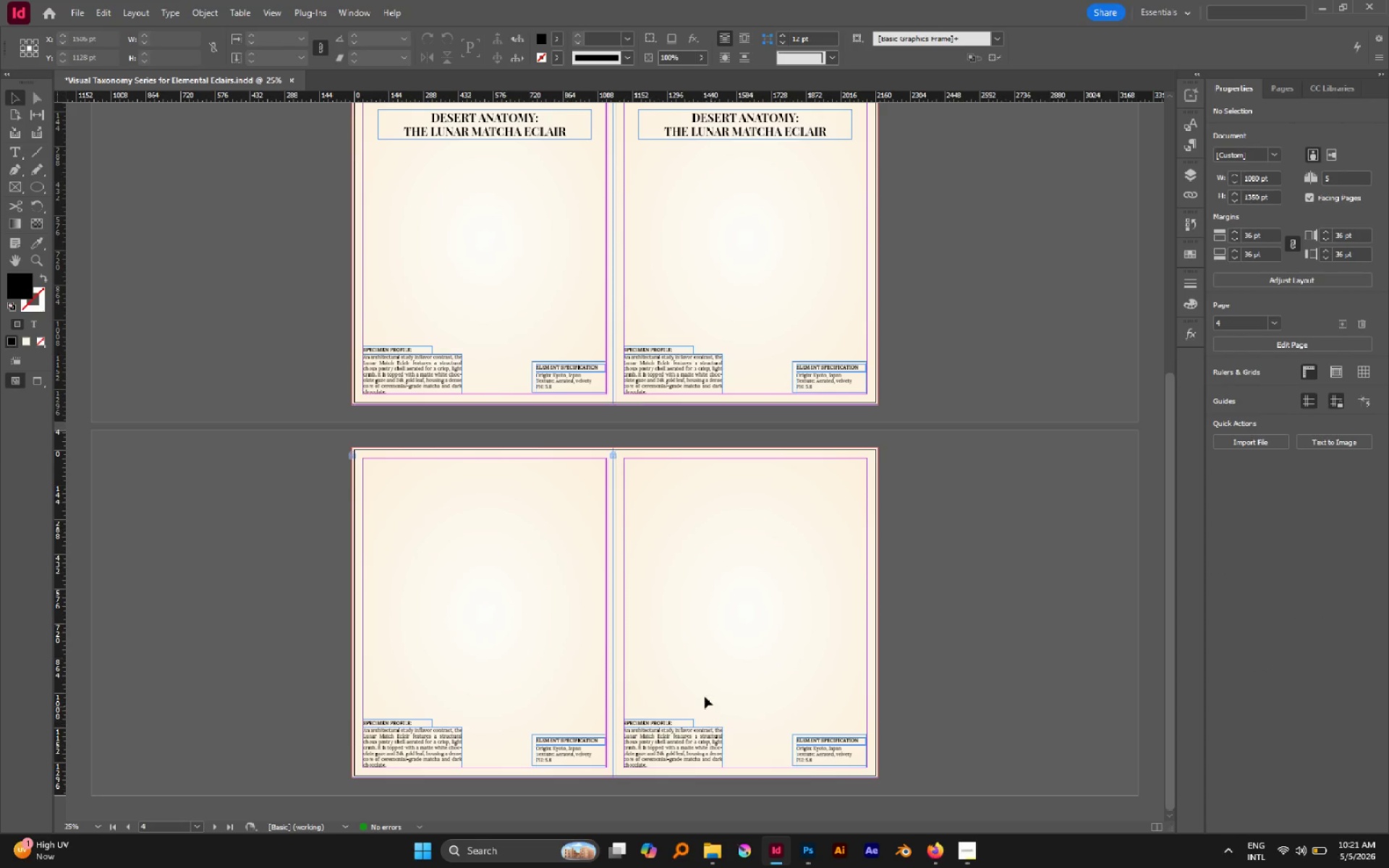 
left_click_drag(start_coordinate=[707, 703], to_coordinate=[741, 744])
 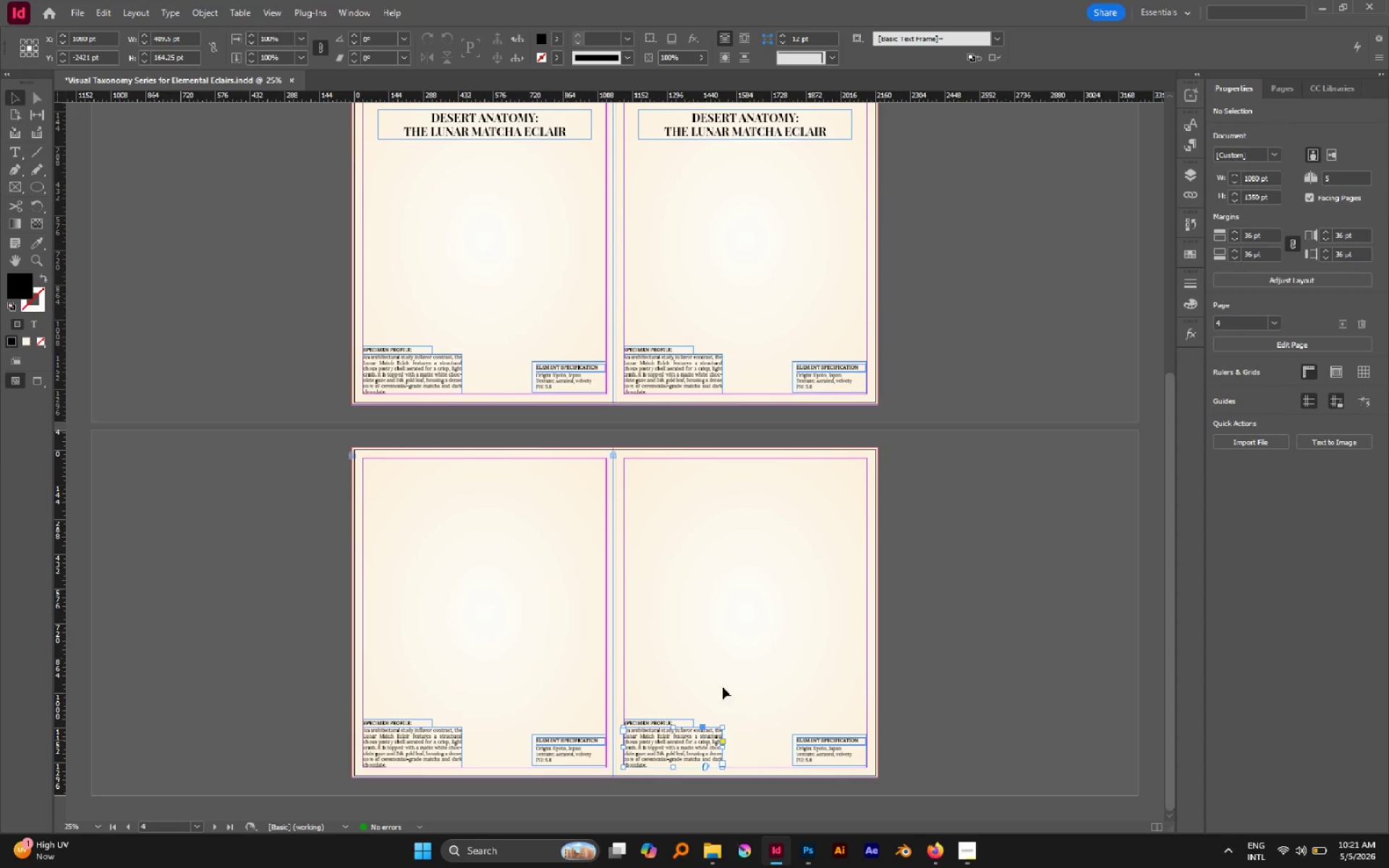 
left_click([718, 676])
 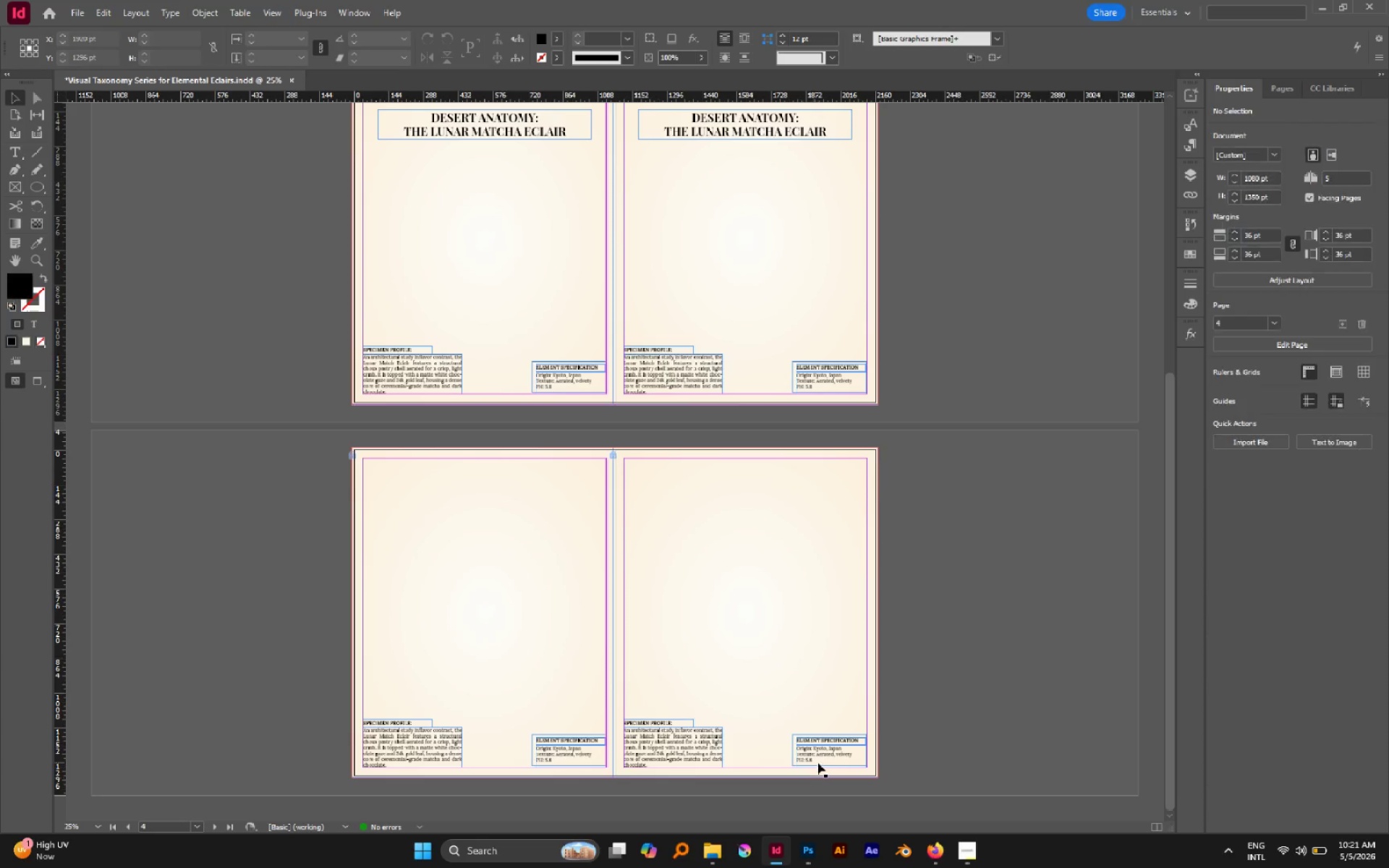 
left_click([817, 762])
 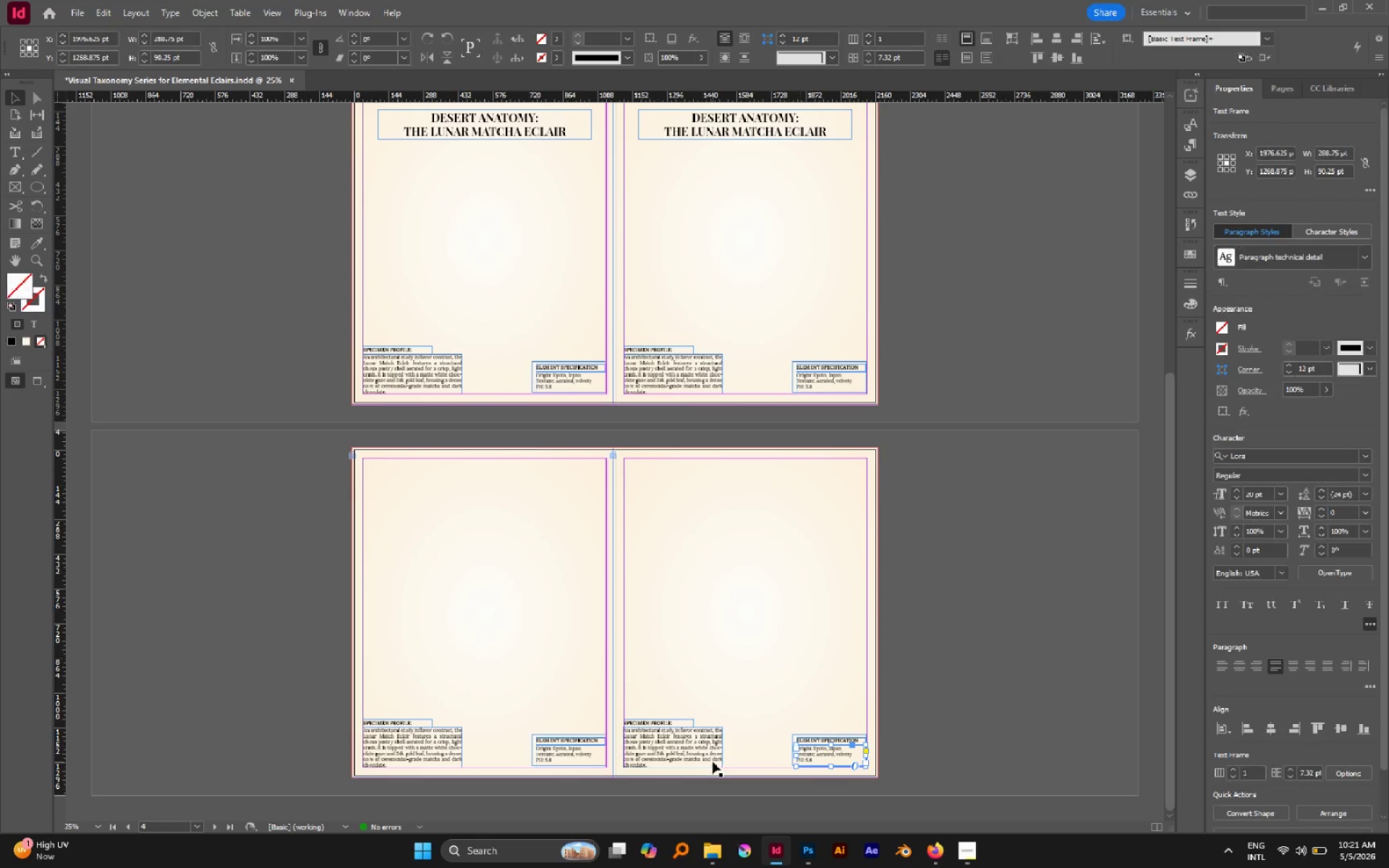 
left_click([713, 762])
 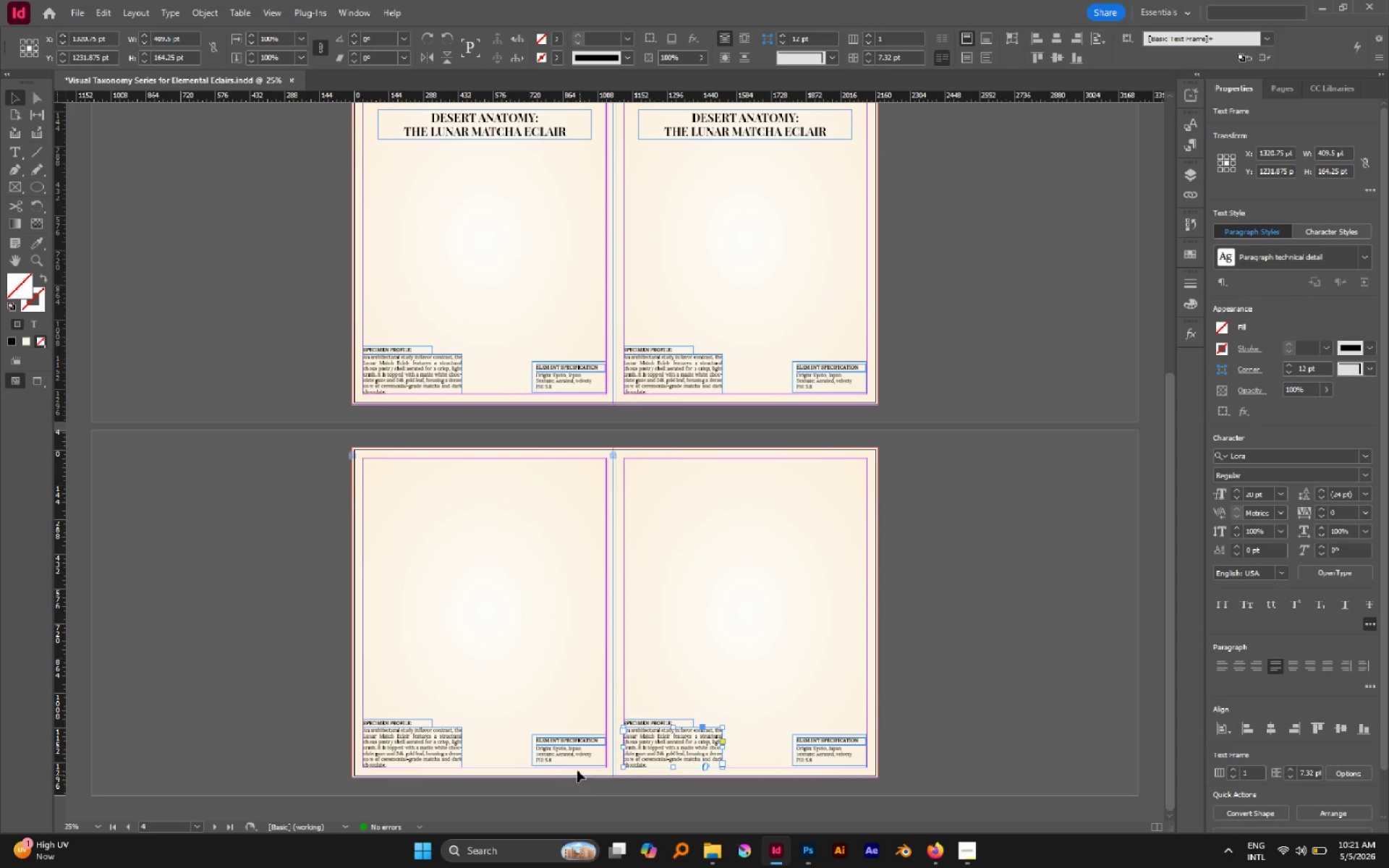 
left_click([572, 759])
 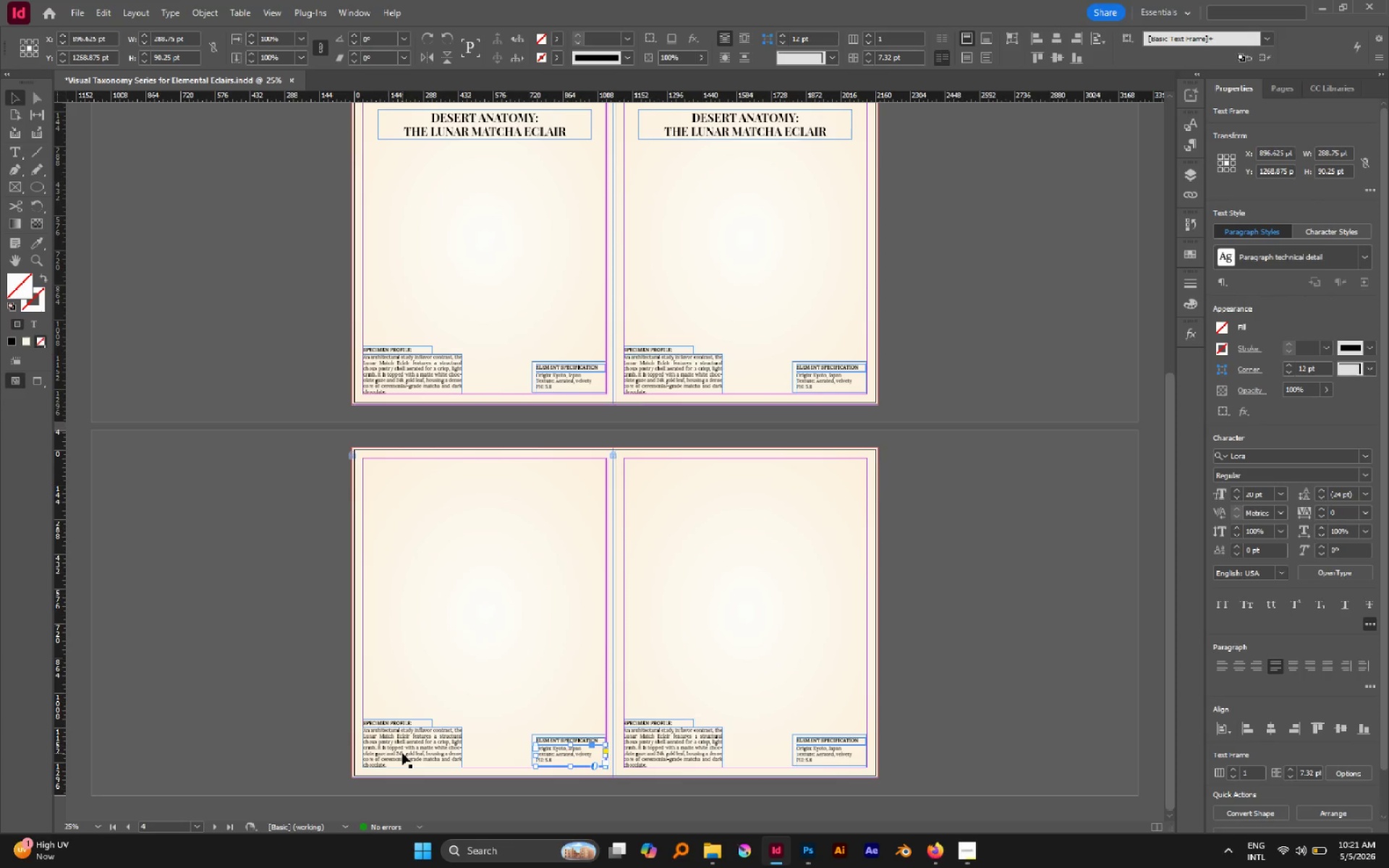 
left_click([402, 753])
 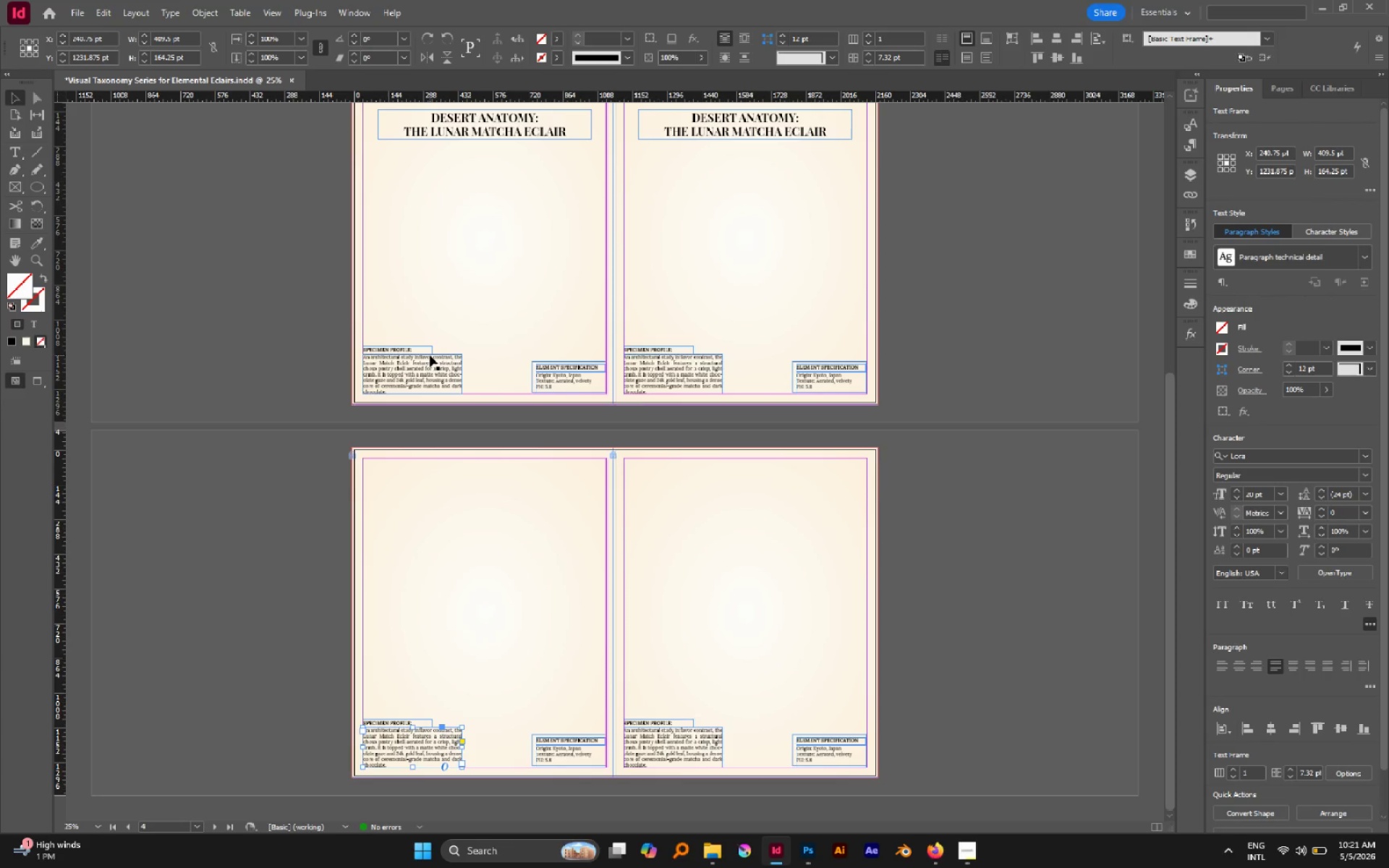 
left_click([430, 355])
 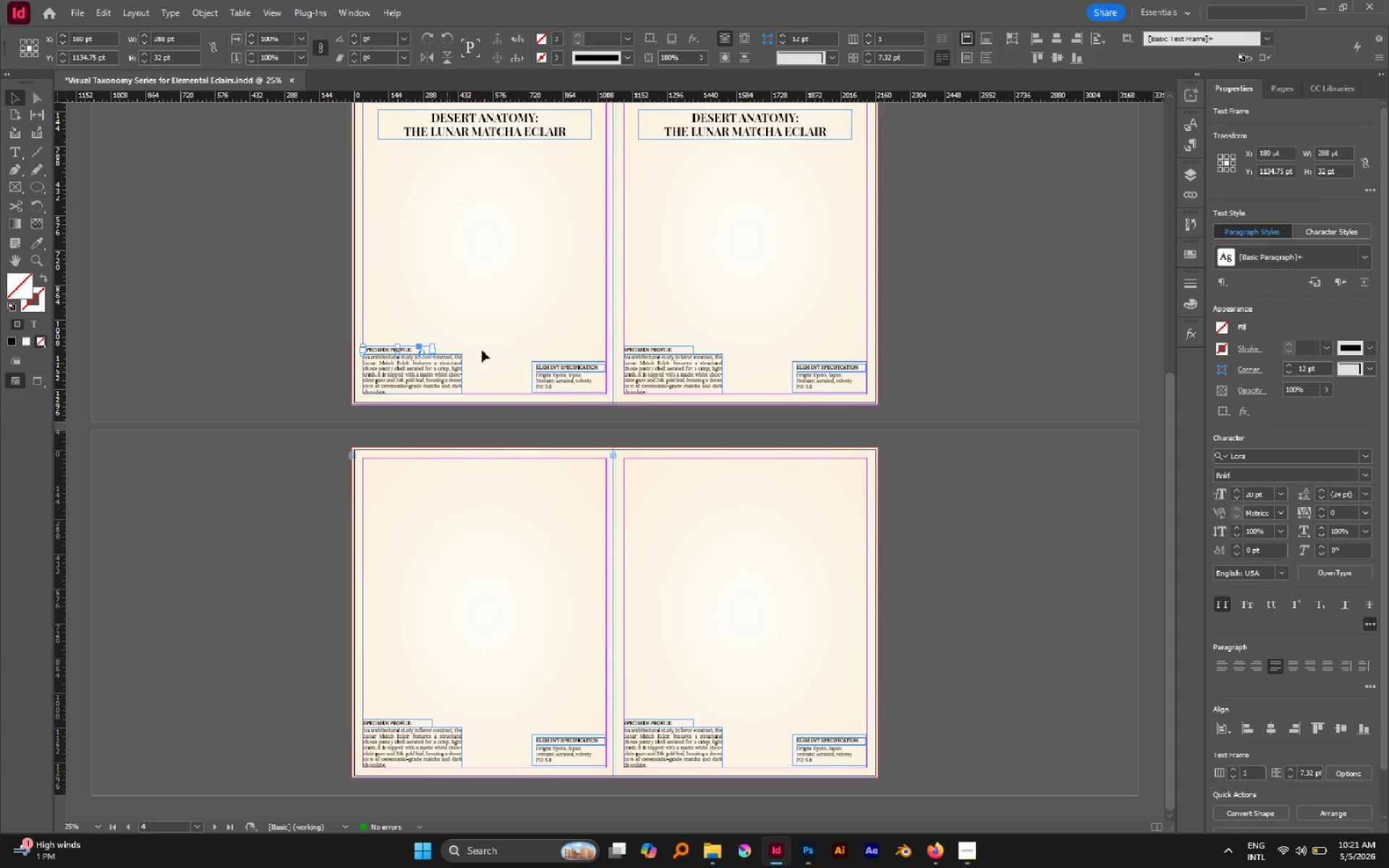 
left_click([493, 319])
 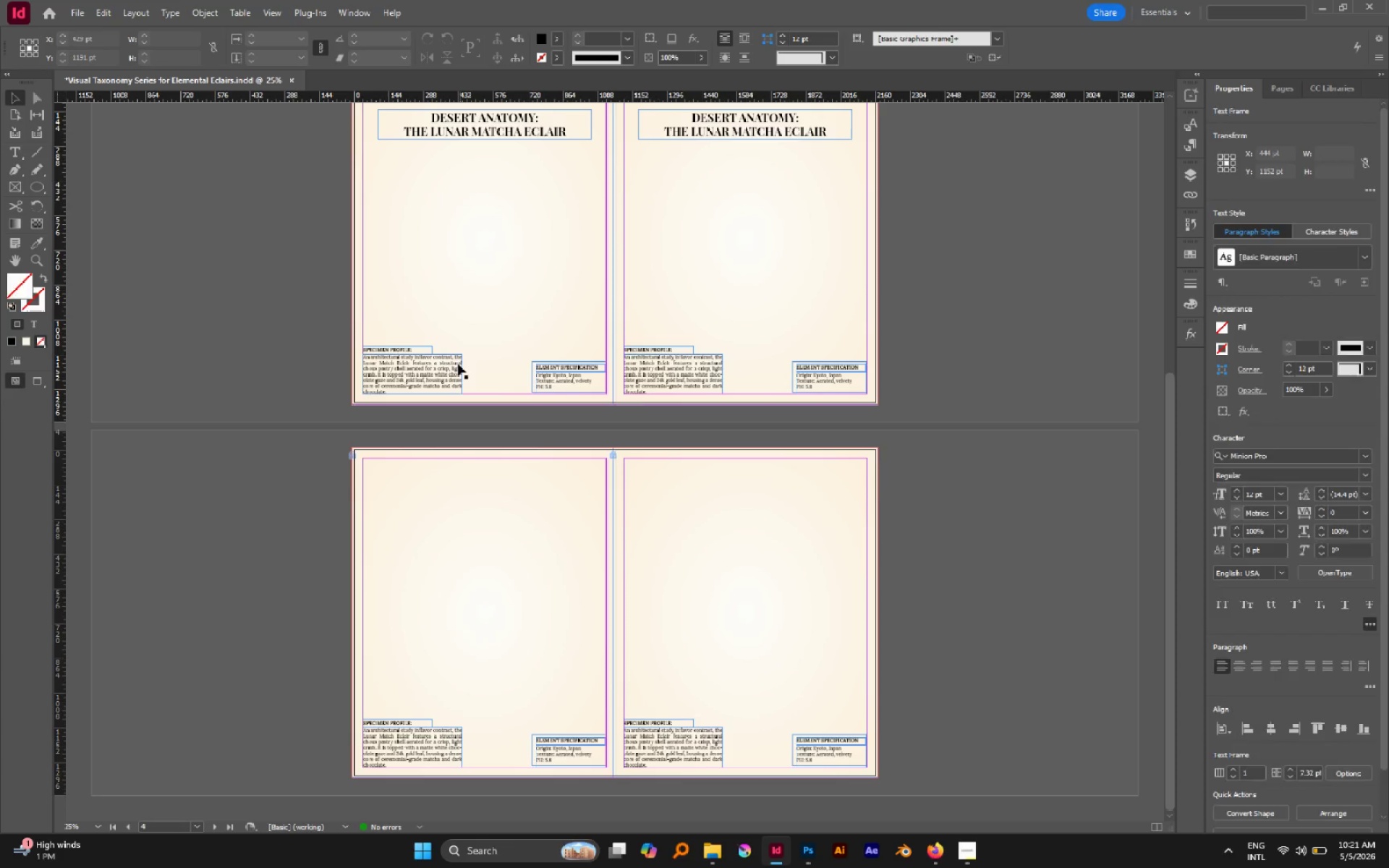 
left_click([454, 365])
 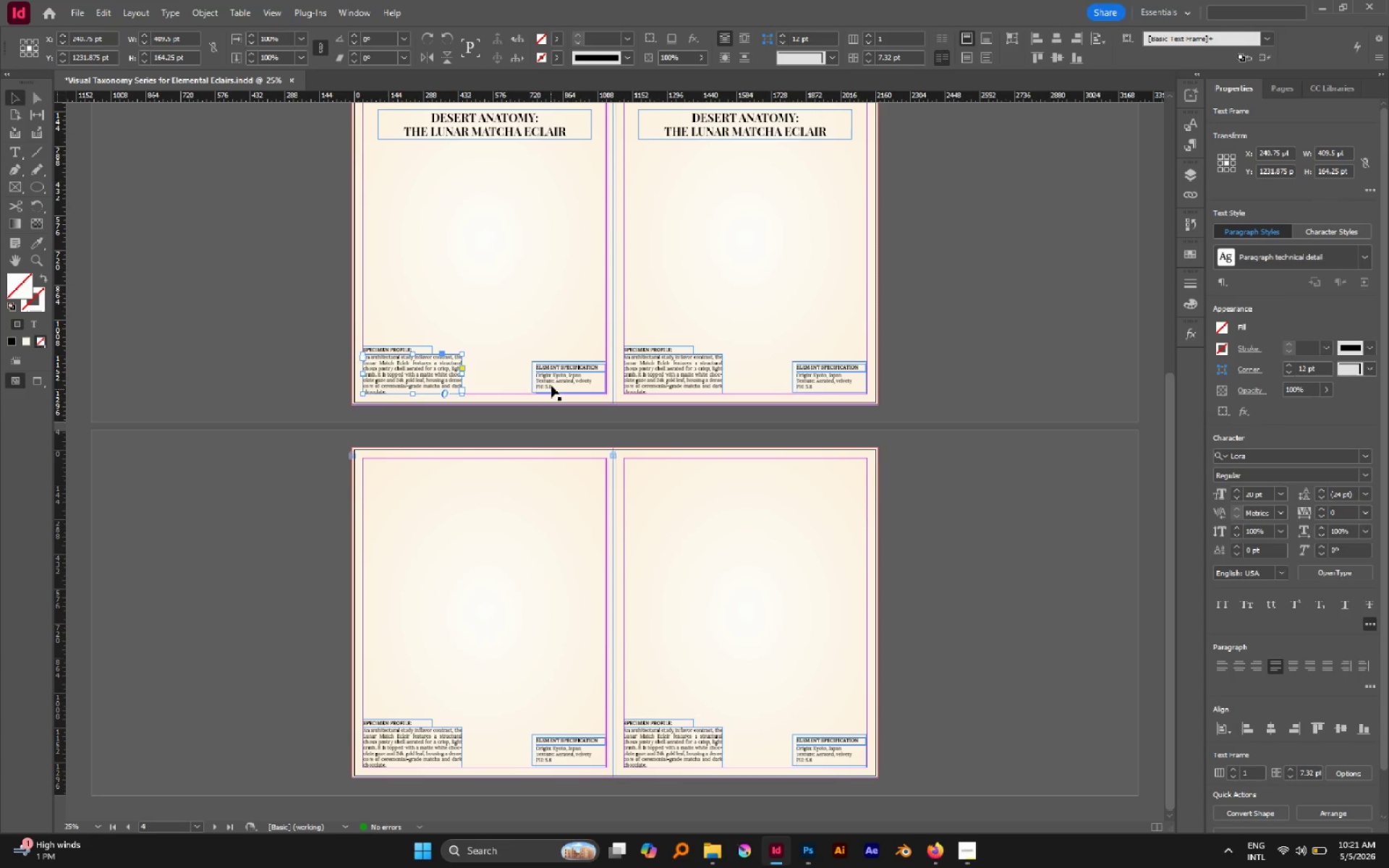 
left_click([556, 381])
 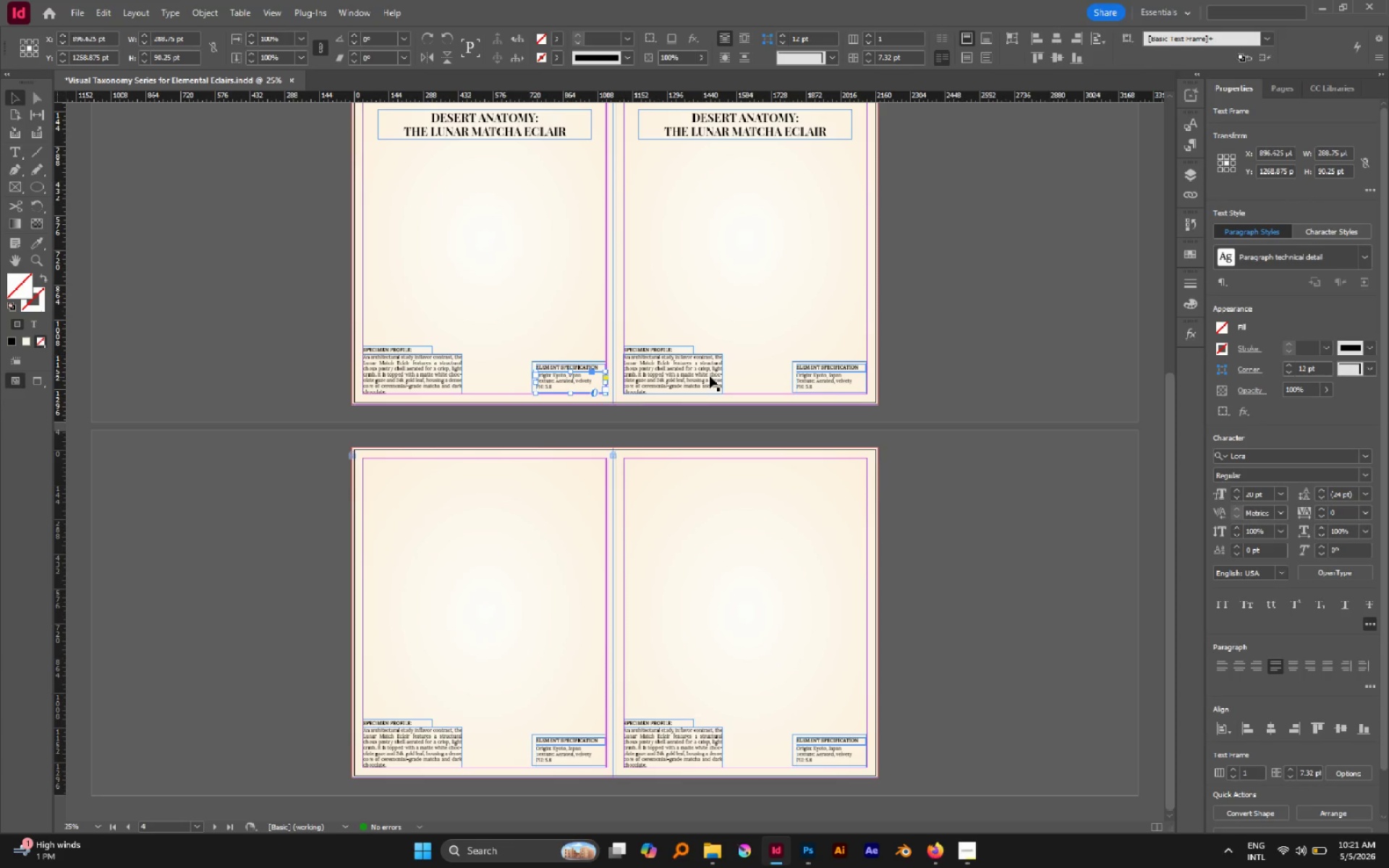 
left_click([708, 375])
 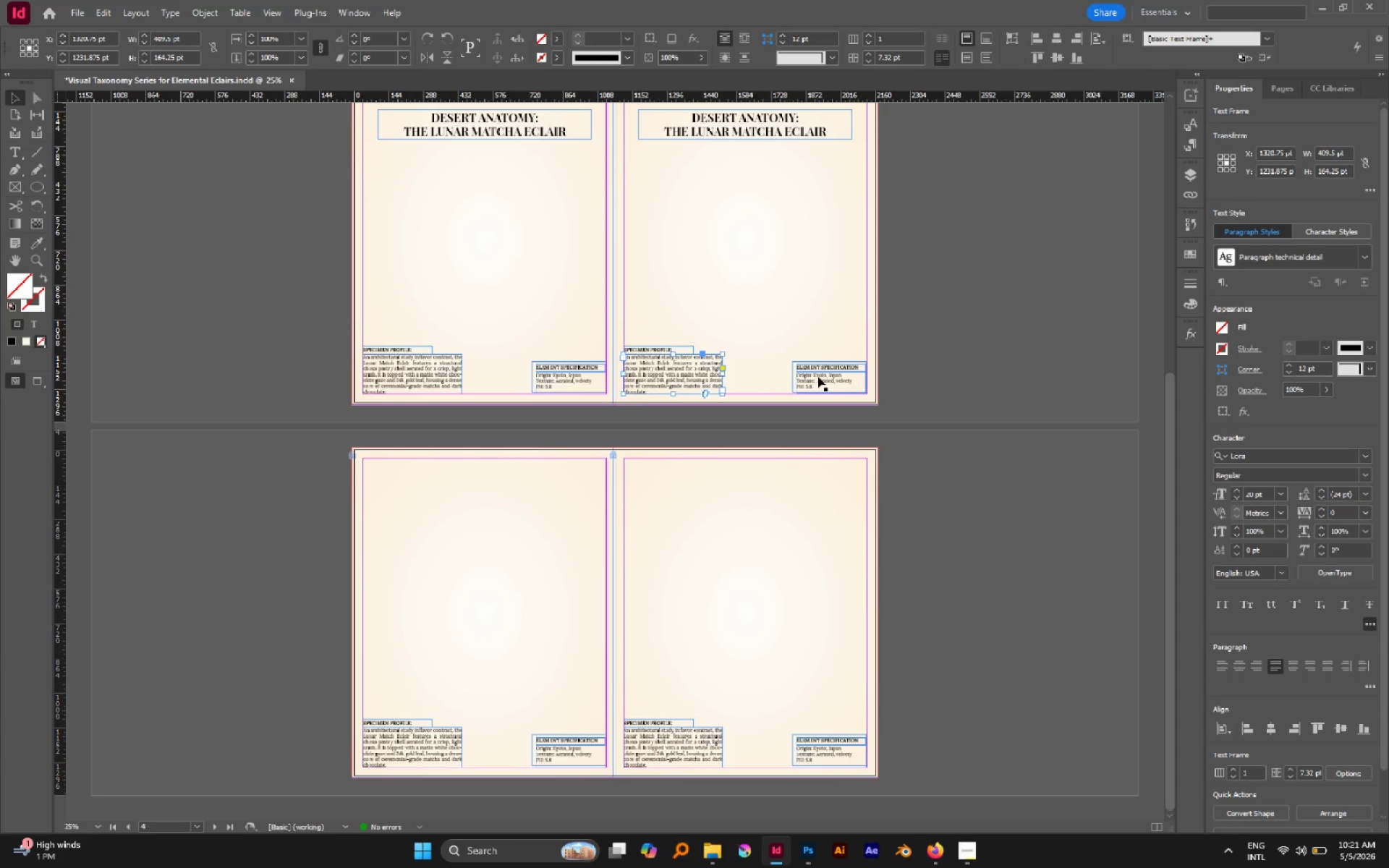 
left_click([817, 376])
 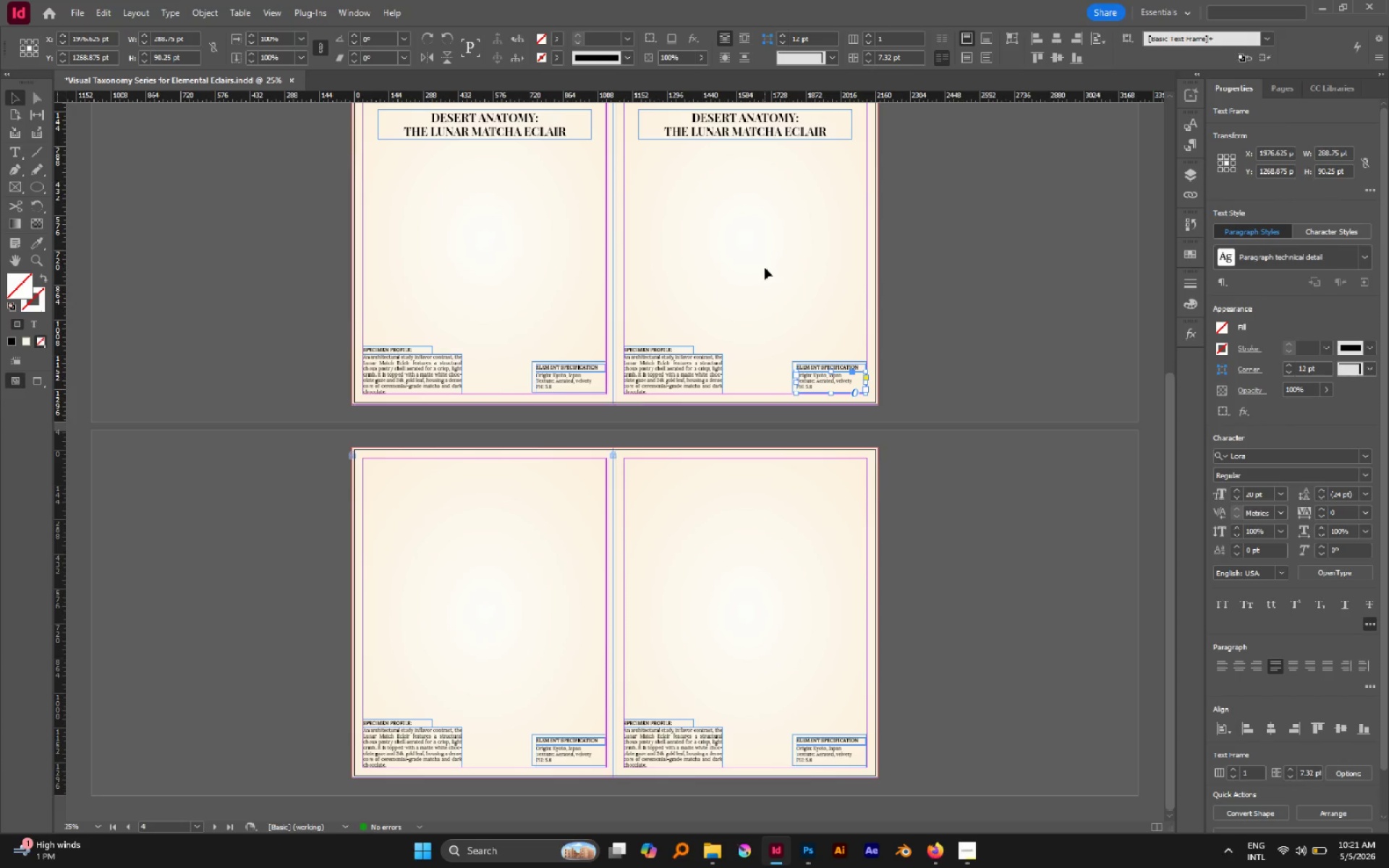 
wait(6.69)
 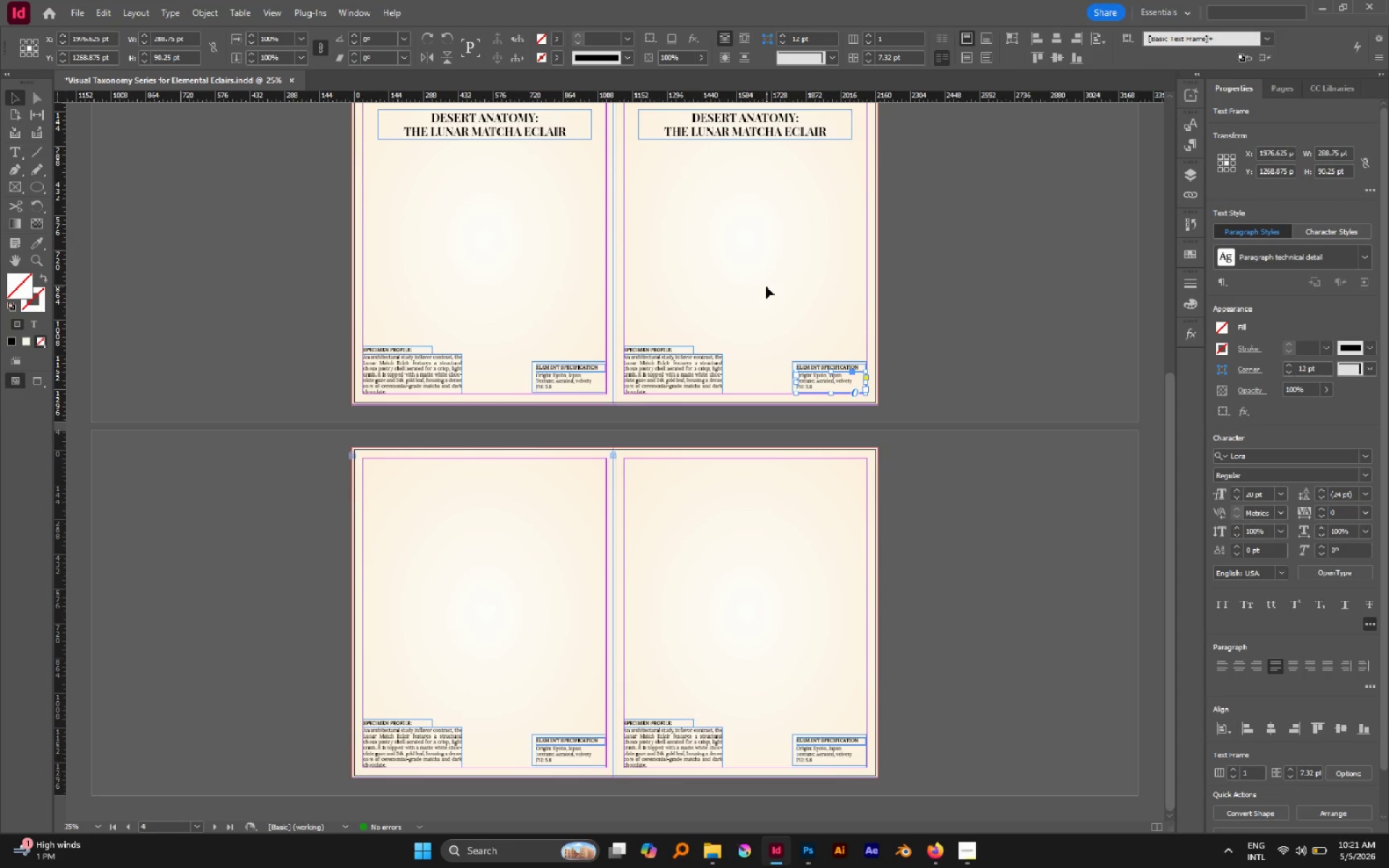 
left_click([757, 265])
 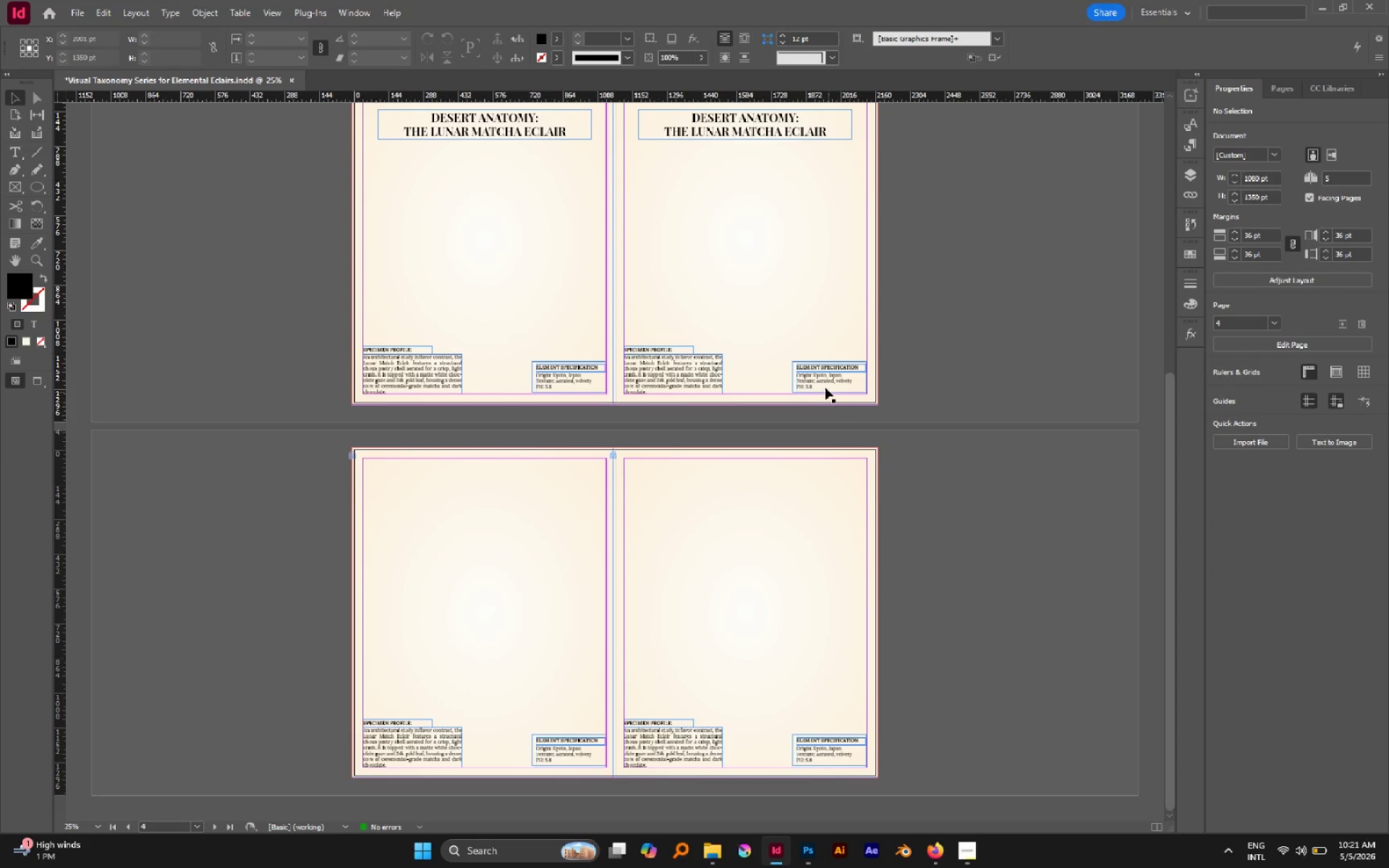 
left_click([825, 388])
 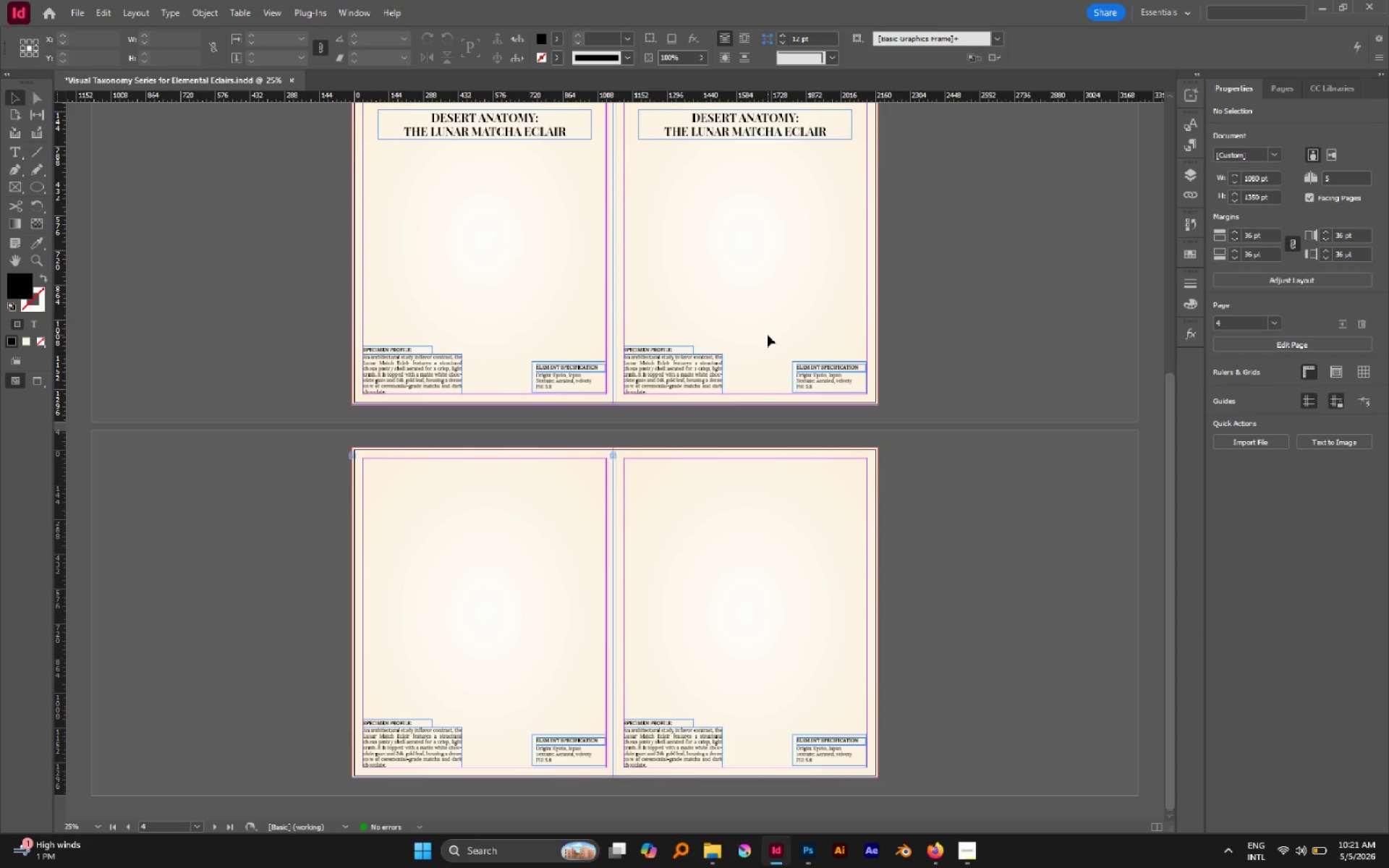 
type(ww)
 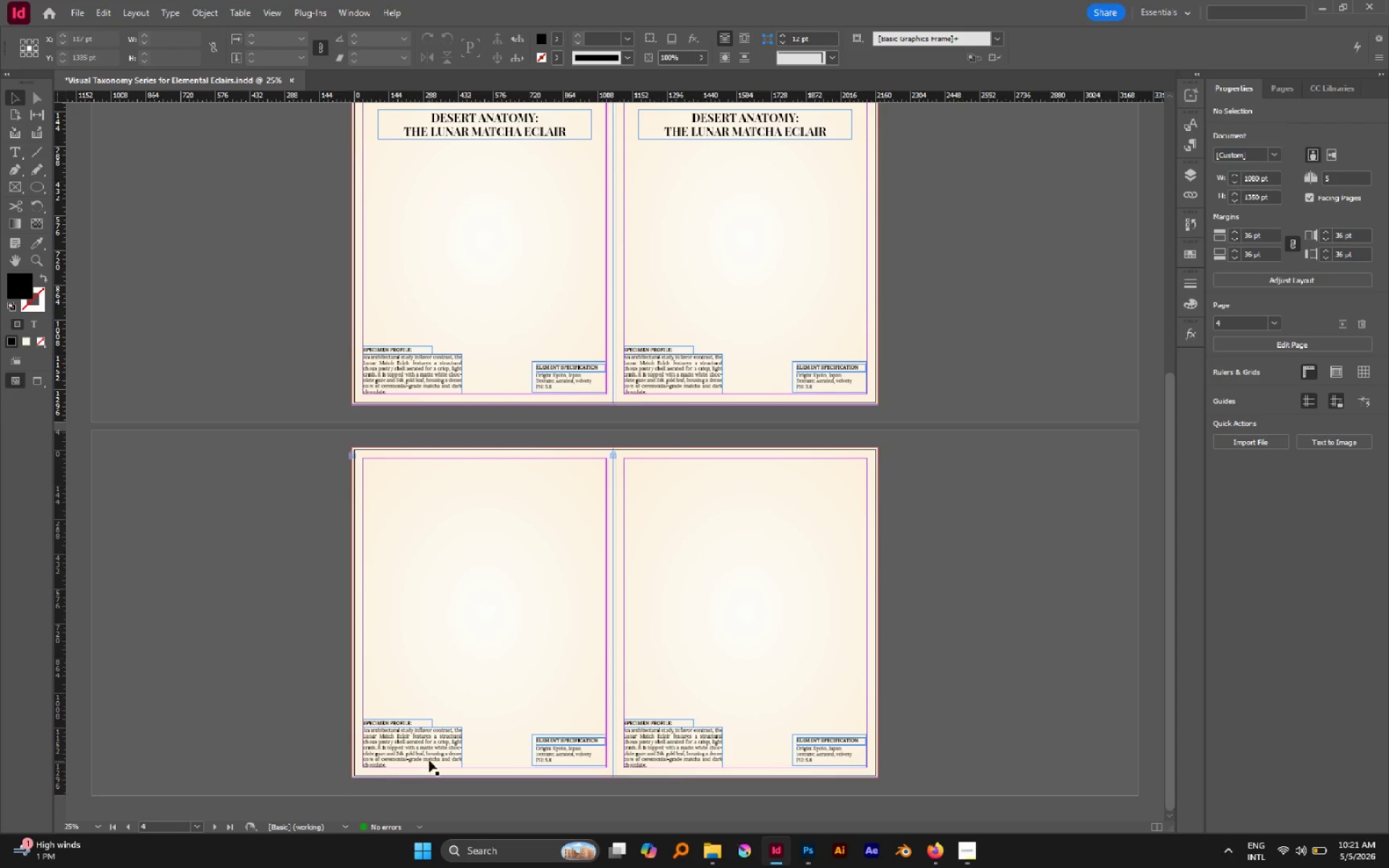 
left_click([425, 746])
 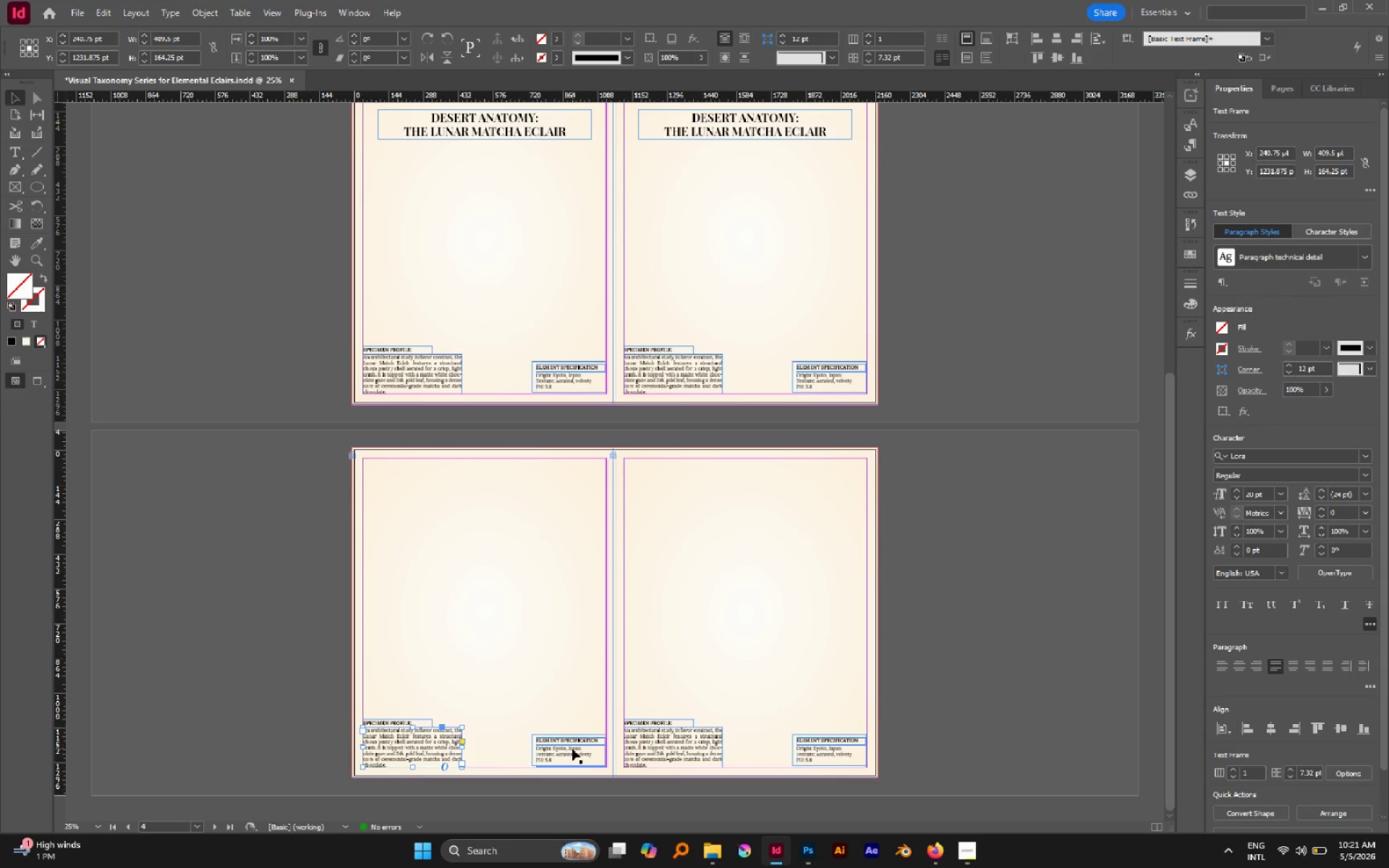 
left_click([572, 749])
 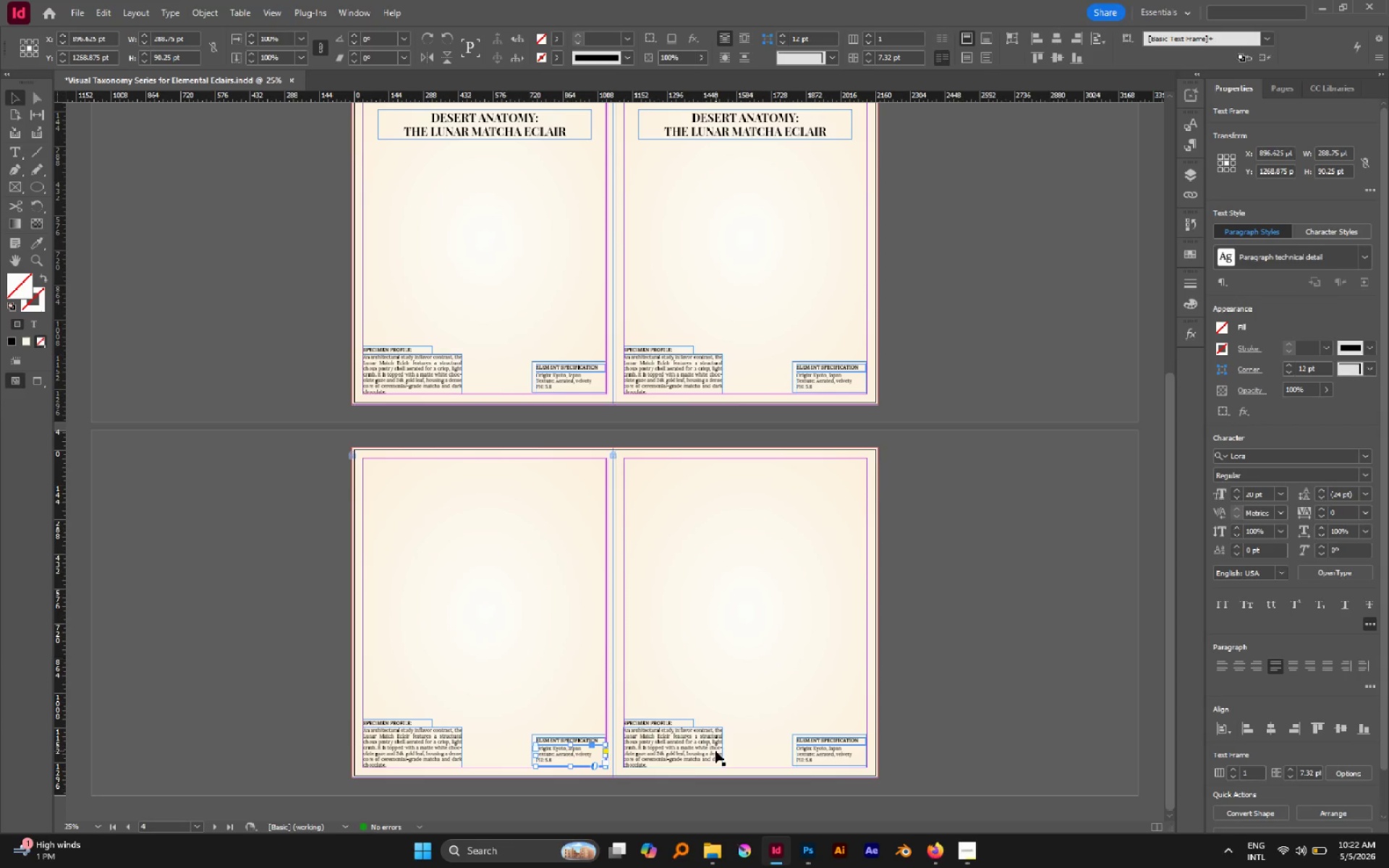 
left_click([713, 749])
 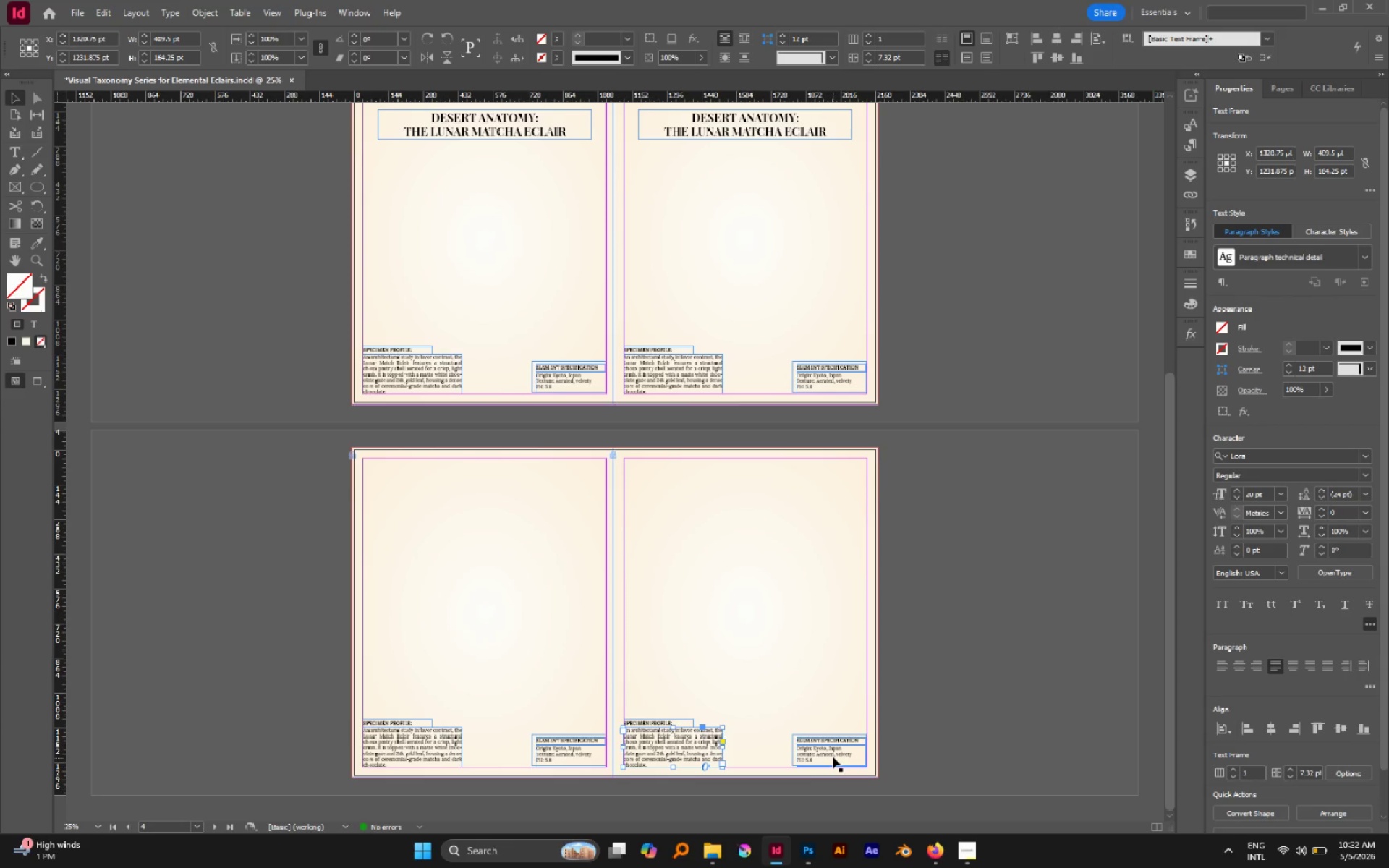 
left_click([833, 757])
 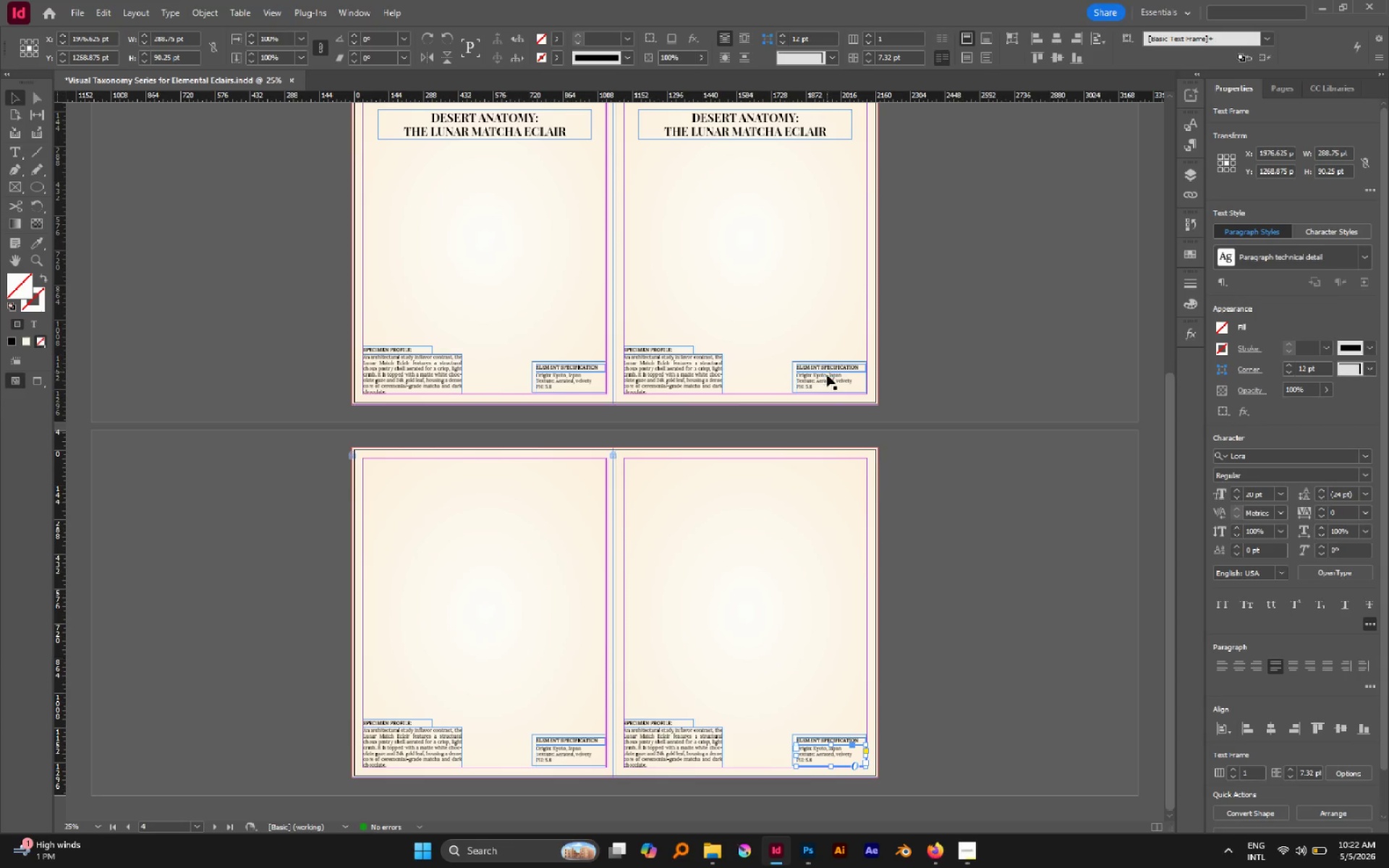 
left_click([827, 378])
 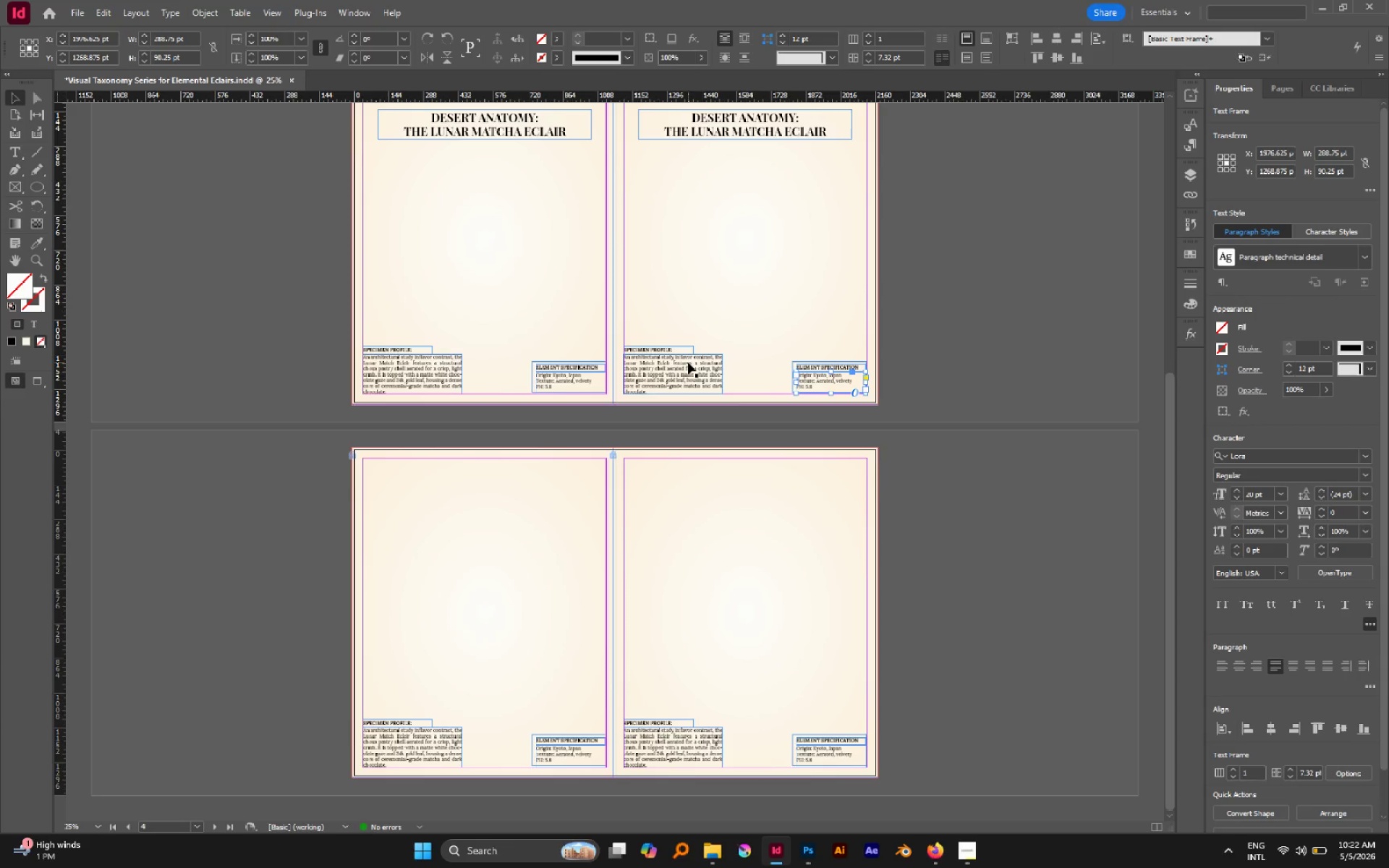 
left_click([688, 362])
 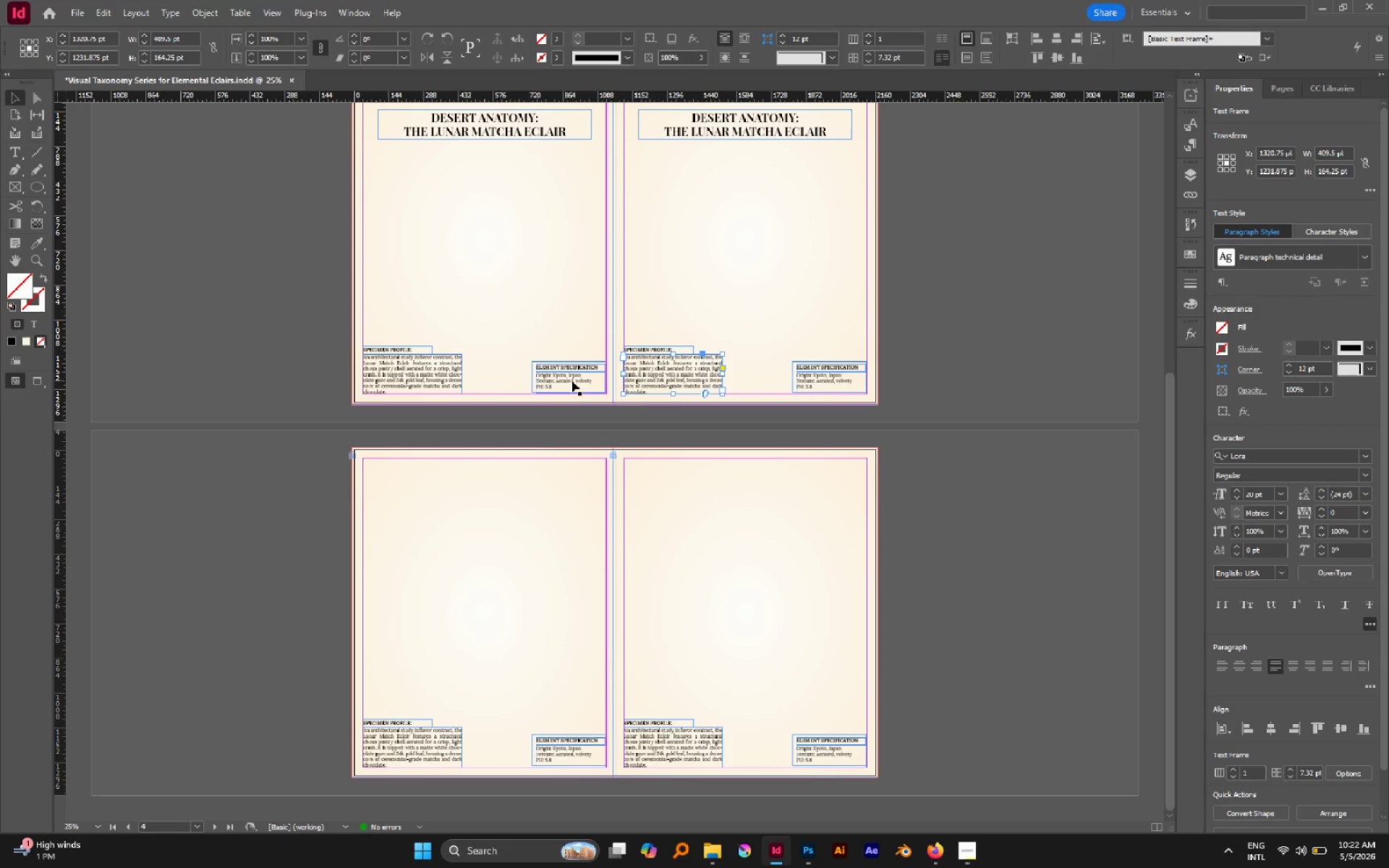 
left_click([572, 380])
 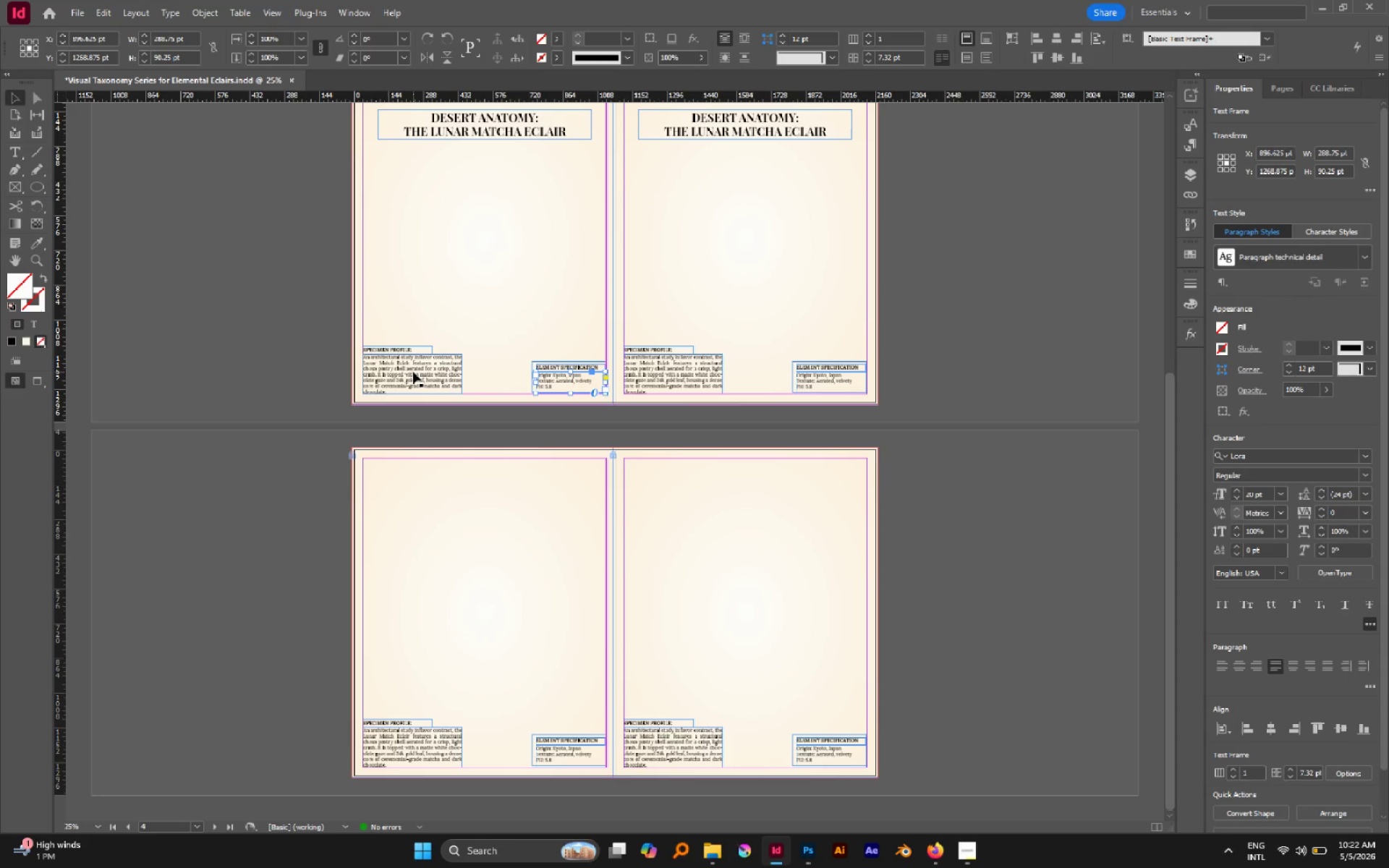 
left_click([413, 372])
 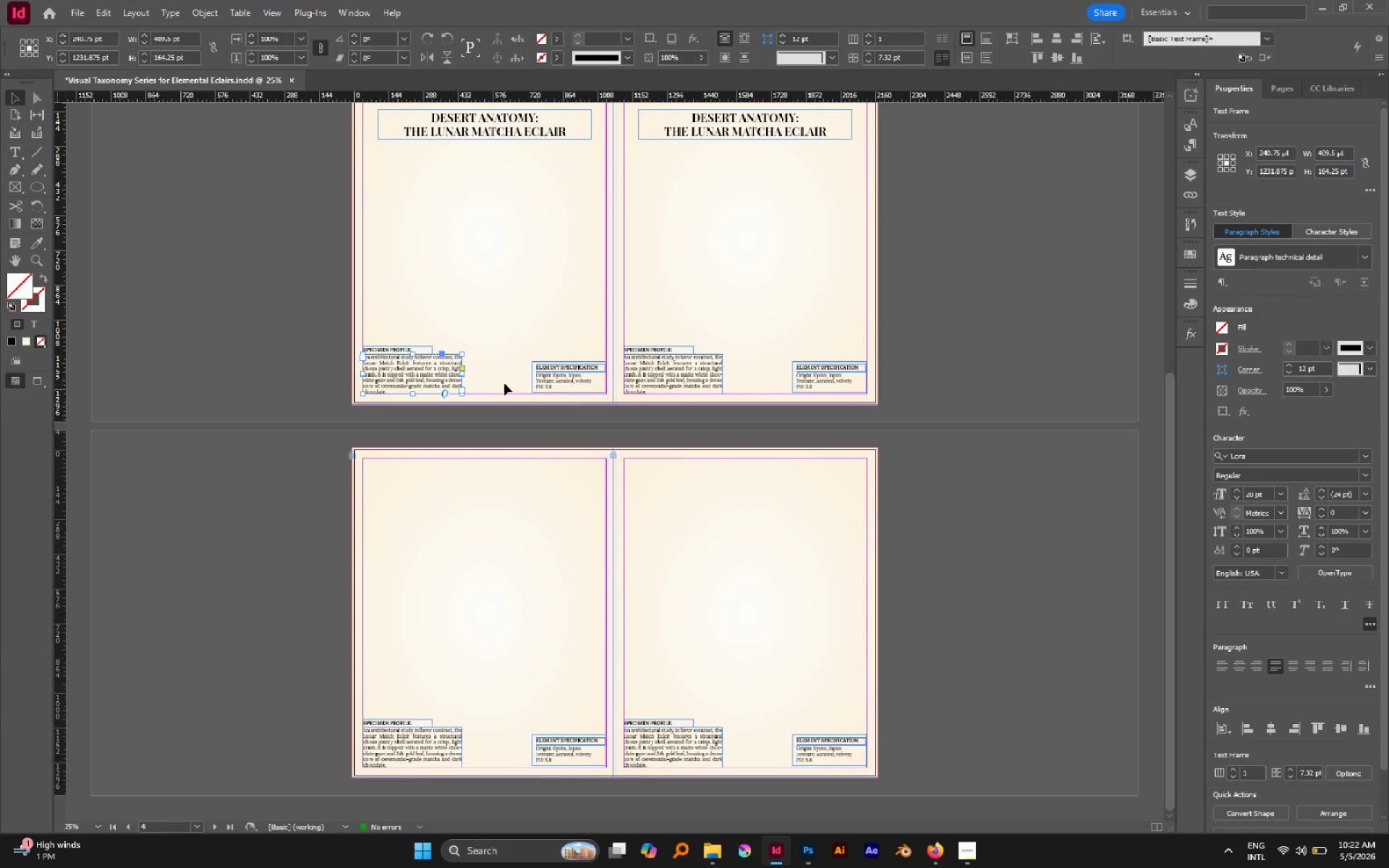 
left_click([505, 383])
 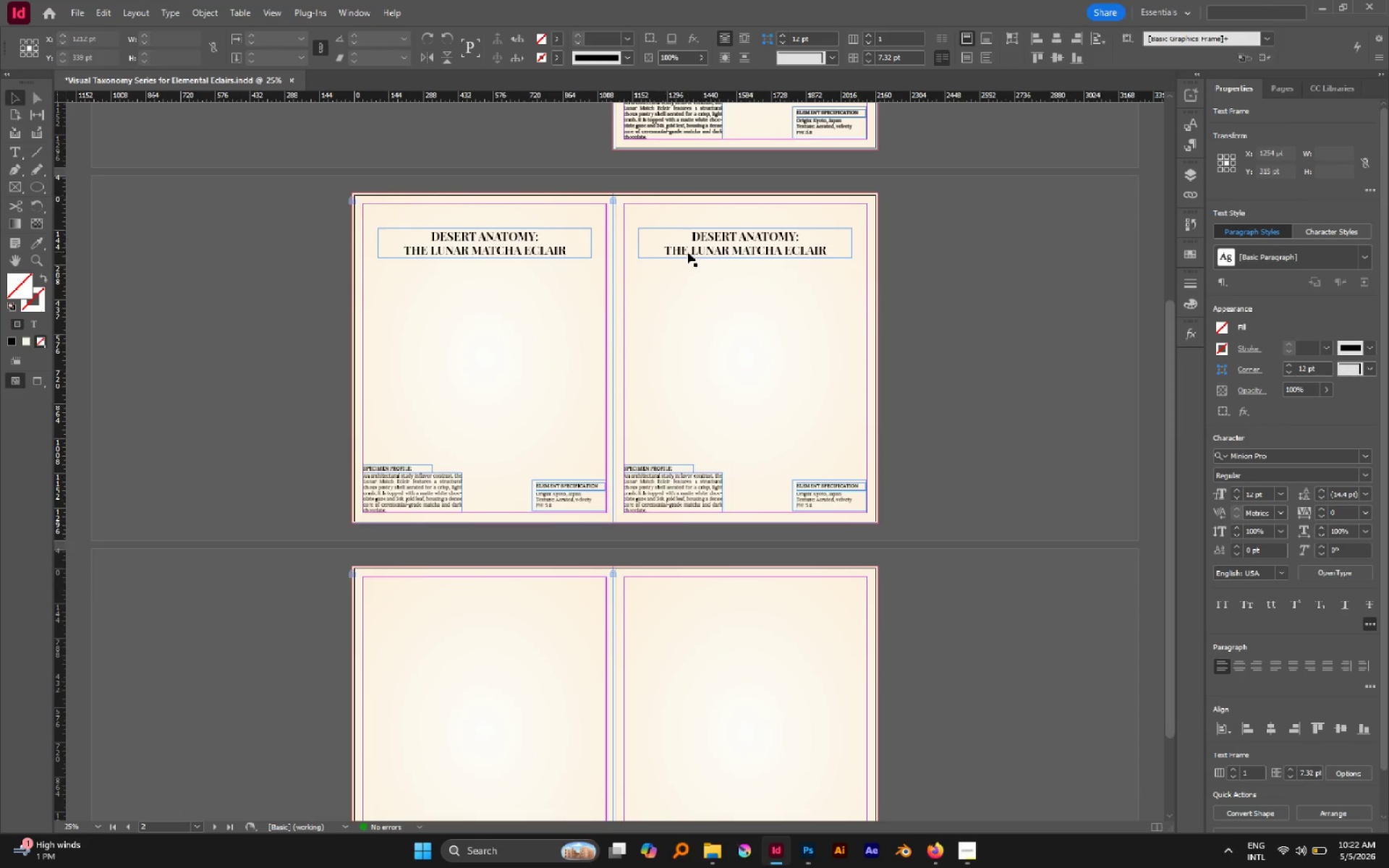 
scroll: coordinate [687, 252], scroll_direction: up, amount: 6.0
 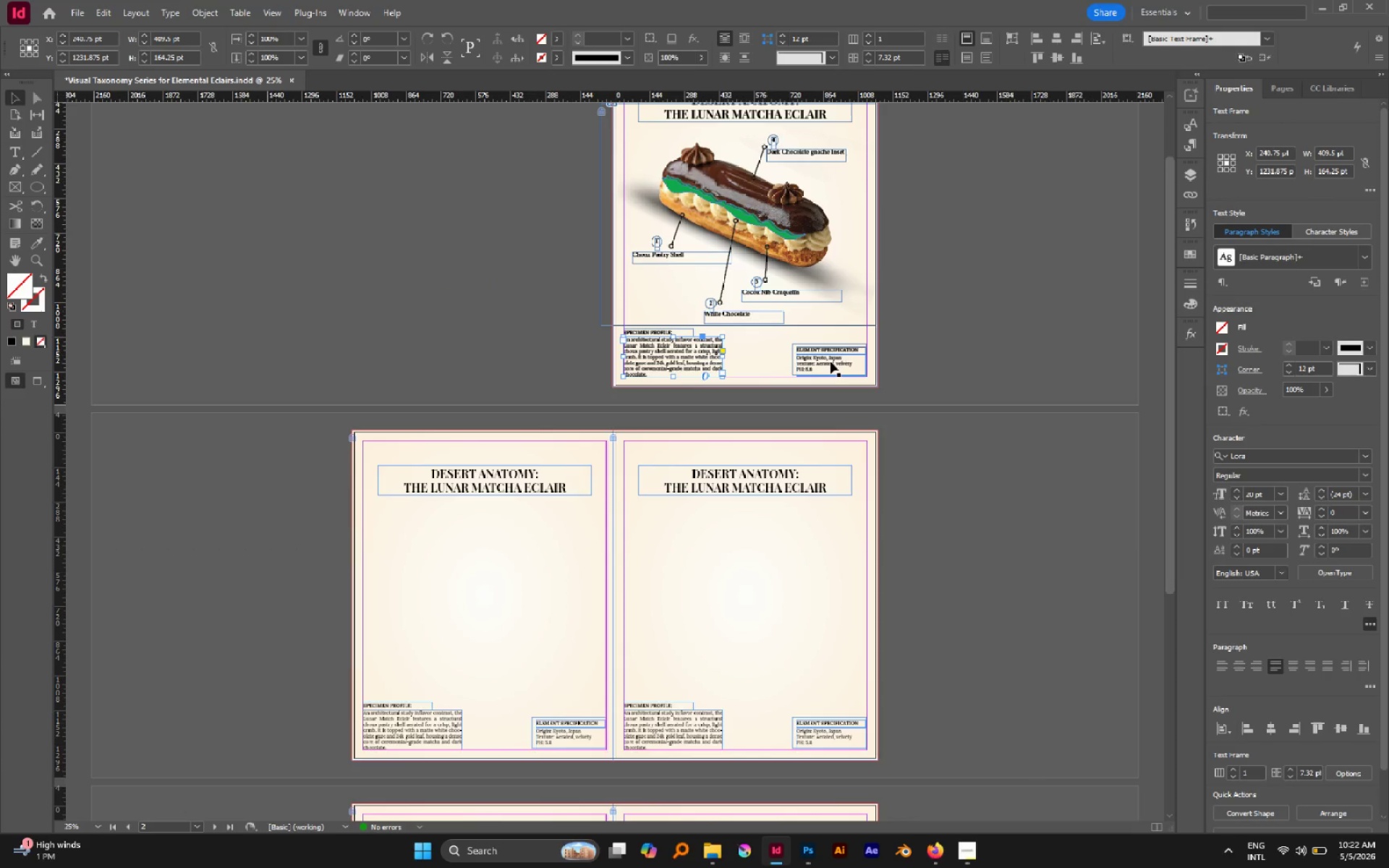 
left_click([1360, 251])
 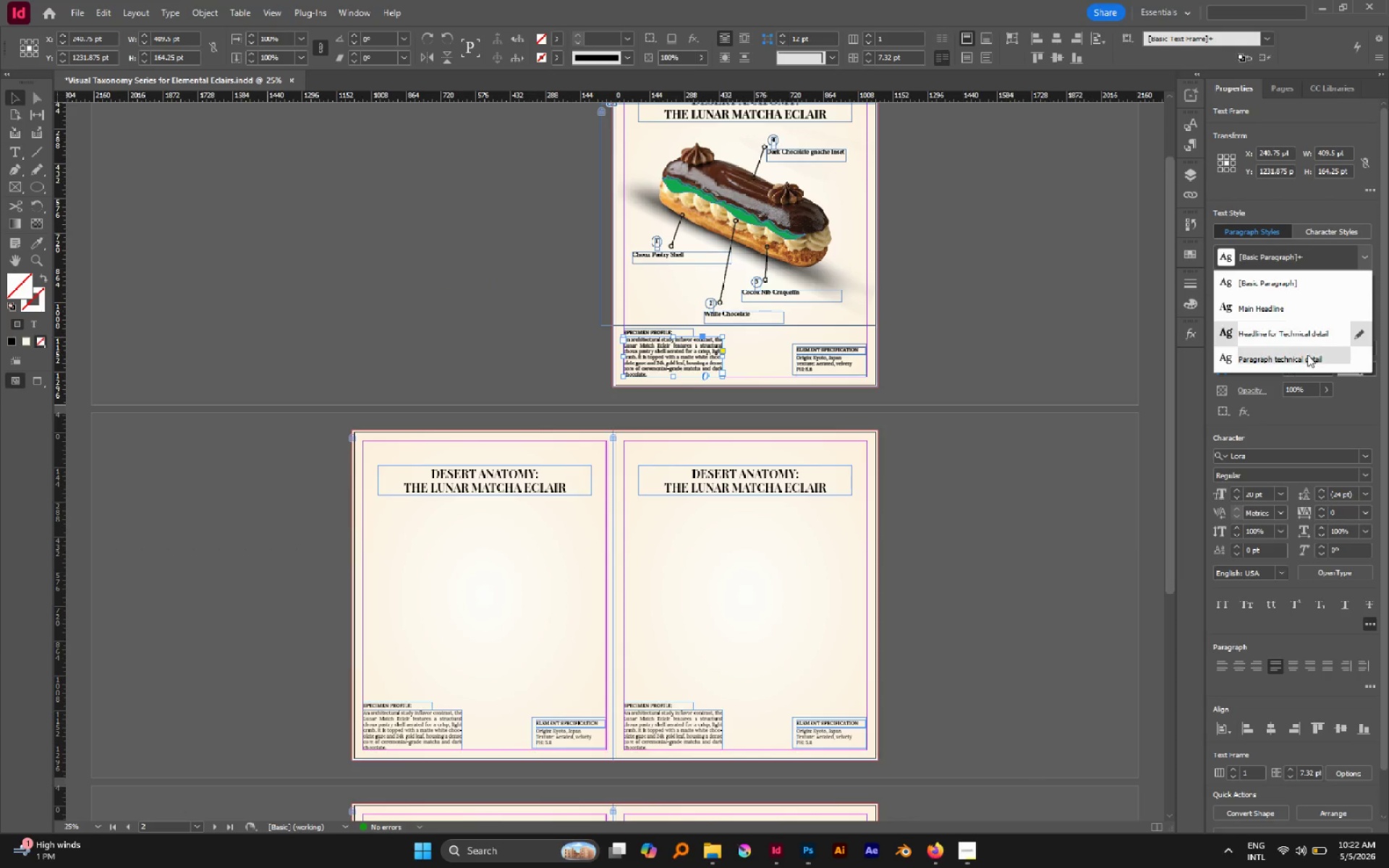 
left_click([1307, 356])
 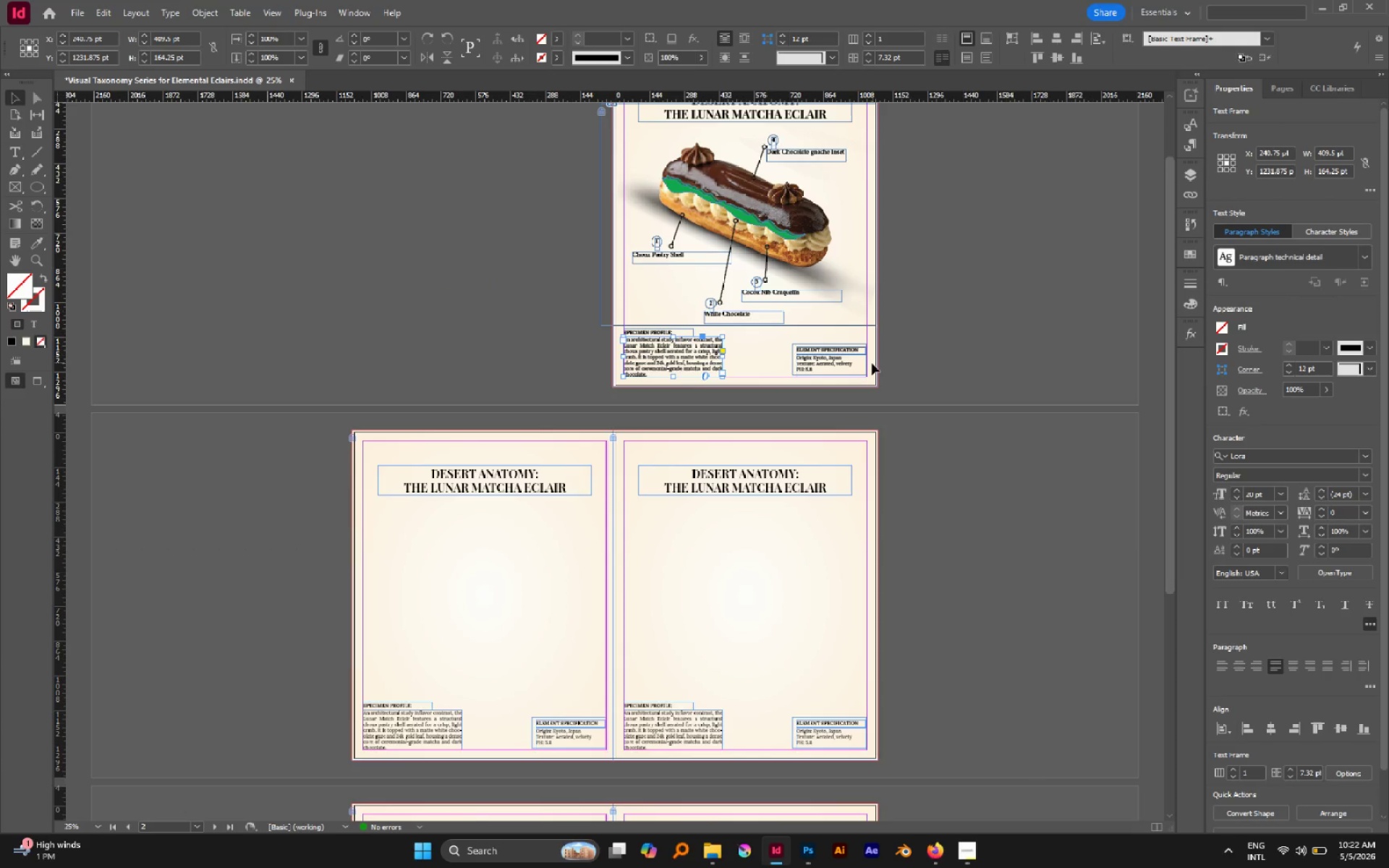 
left_click([865, 365])
 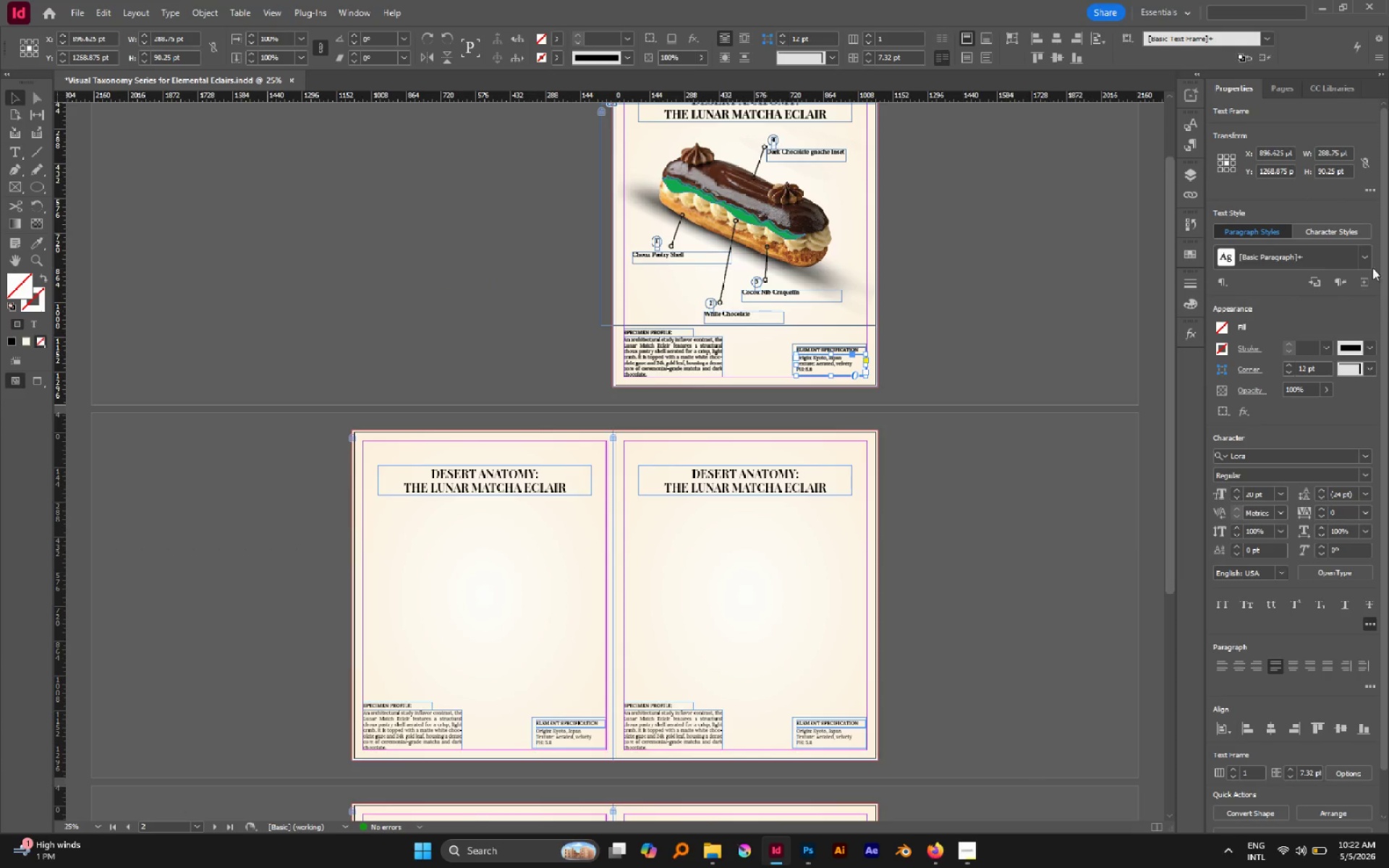 
left_click([1367, 260])
 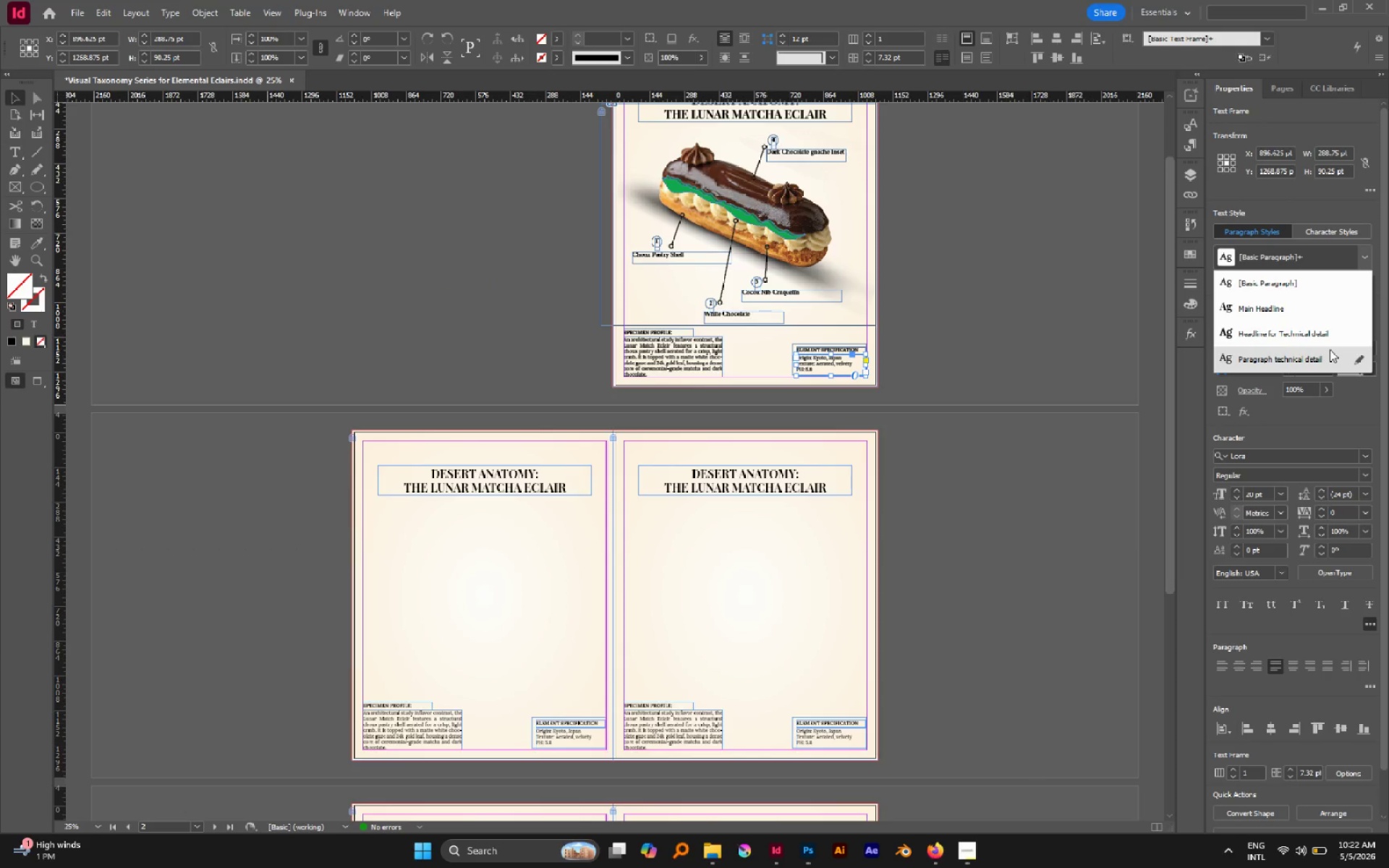 
left_click([1331, 349])
 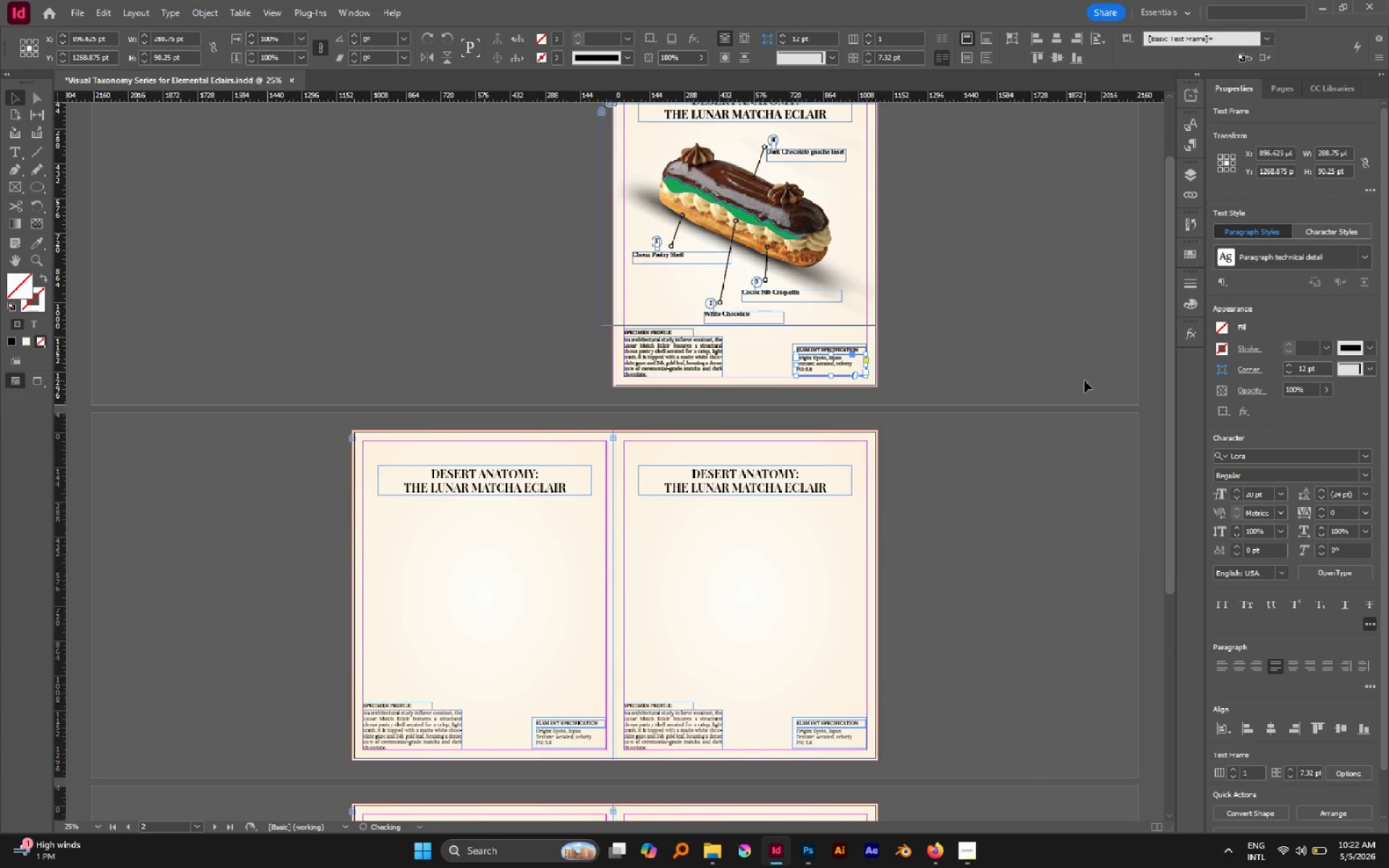 
left_click([1011, 367])
 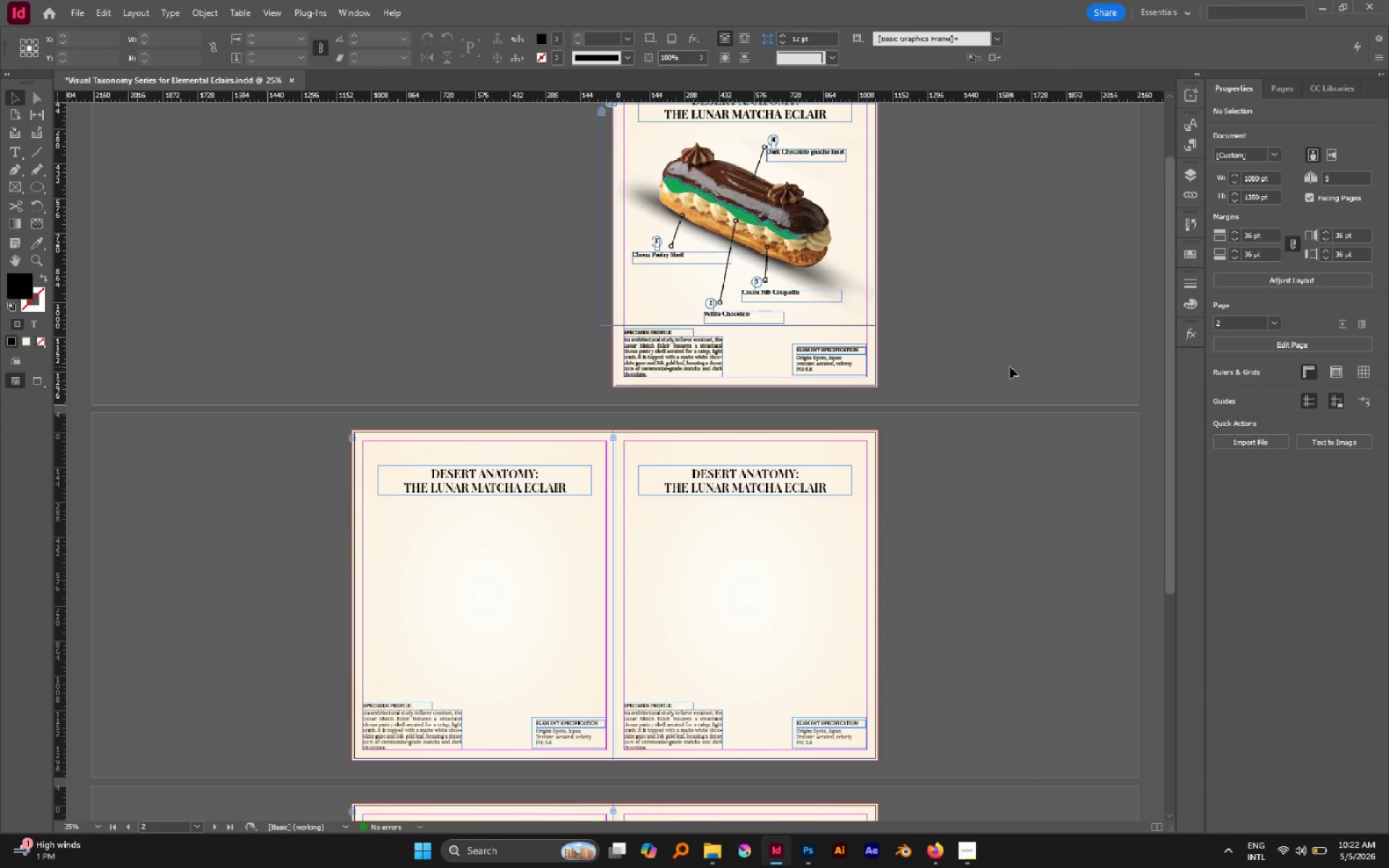 
key(W)
 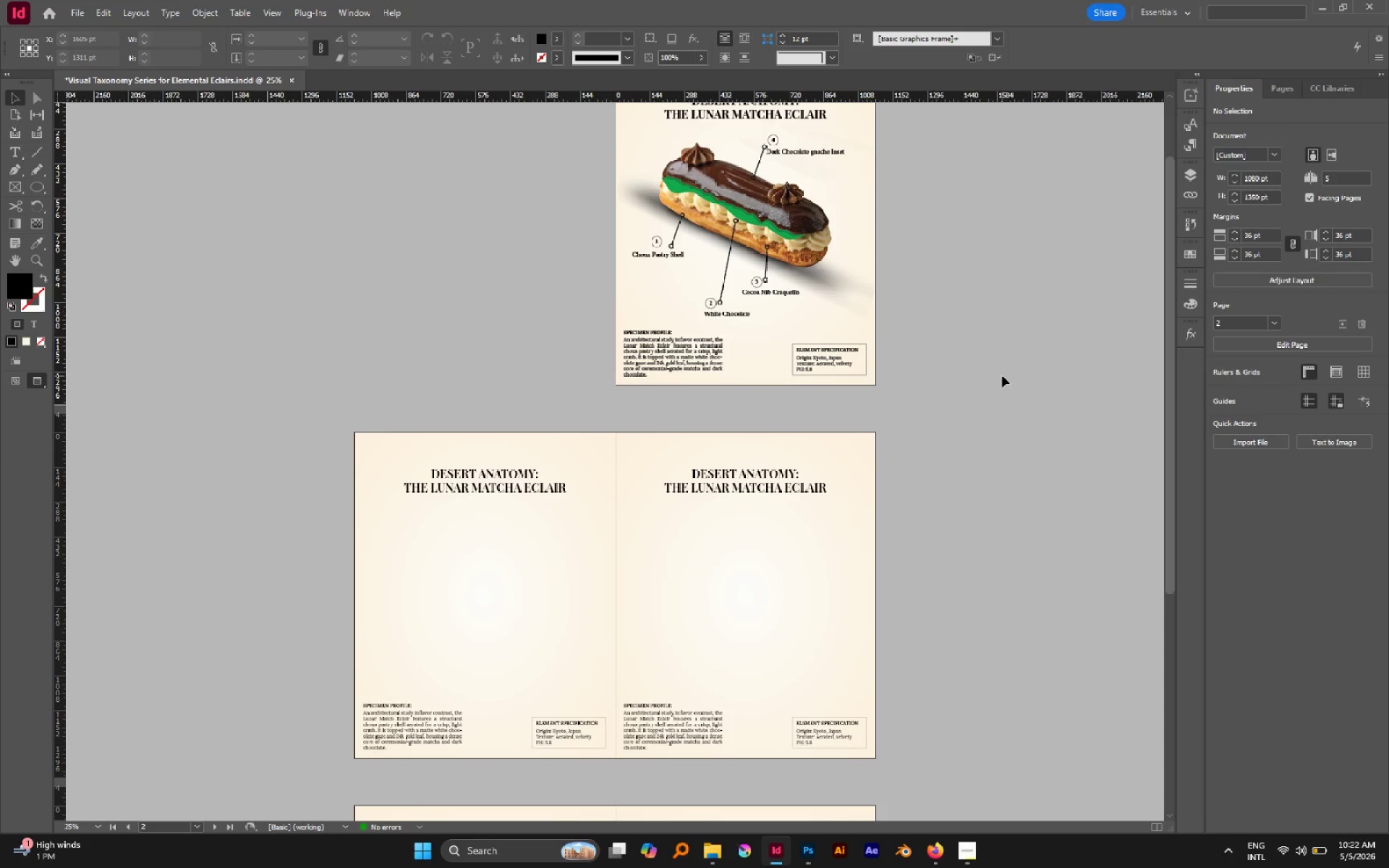 
scroll: coordinate [1003, 375], scroll_direction: down, amount: 4.0
 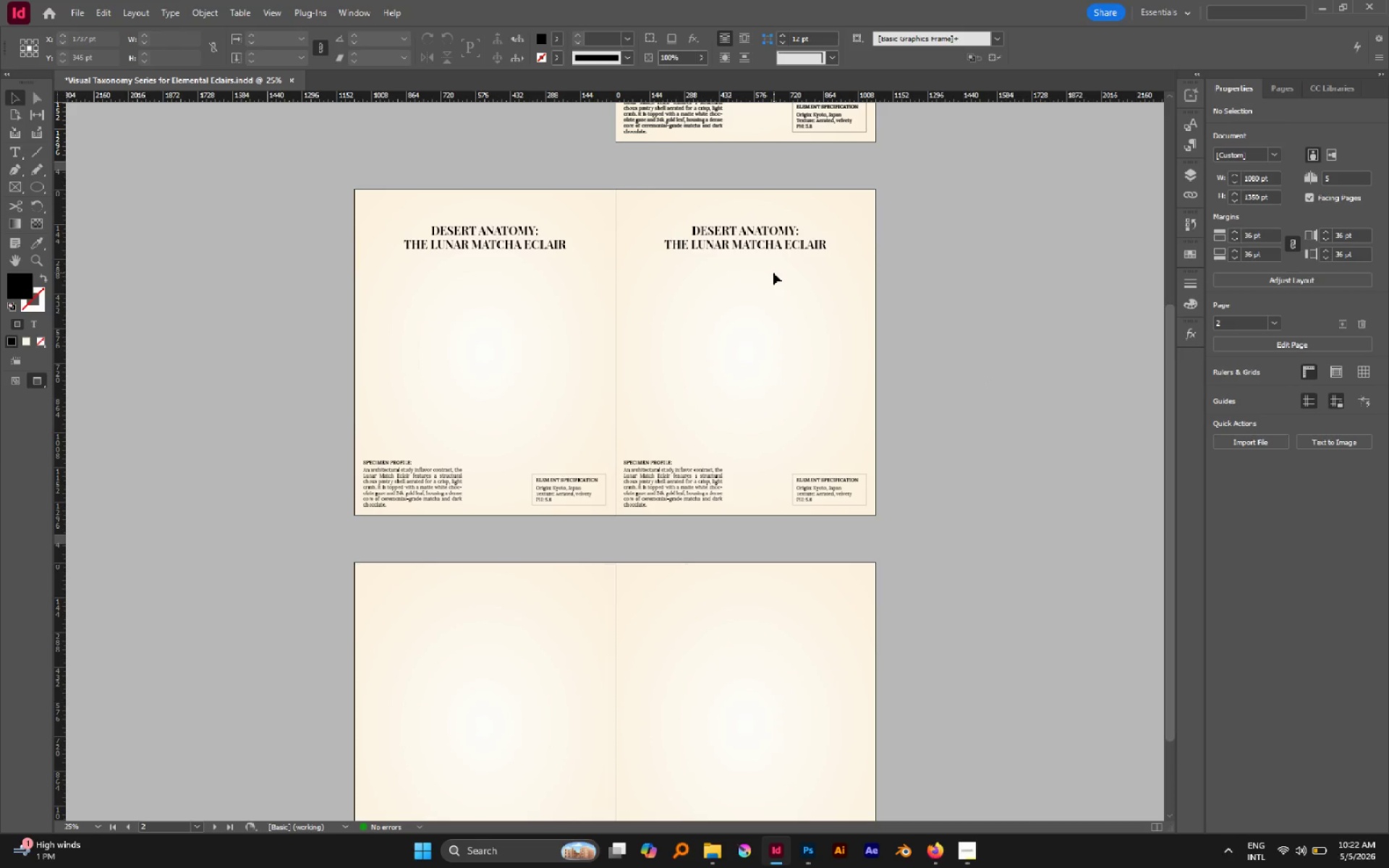 
key(Control+S)
 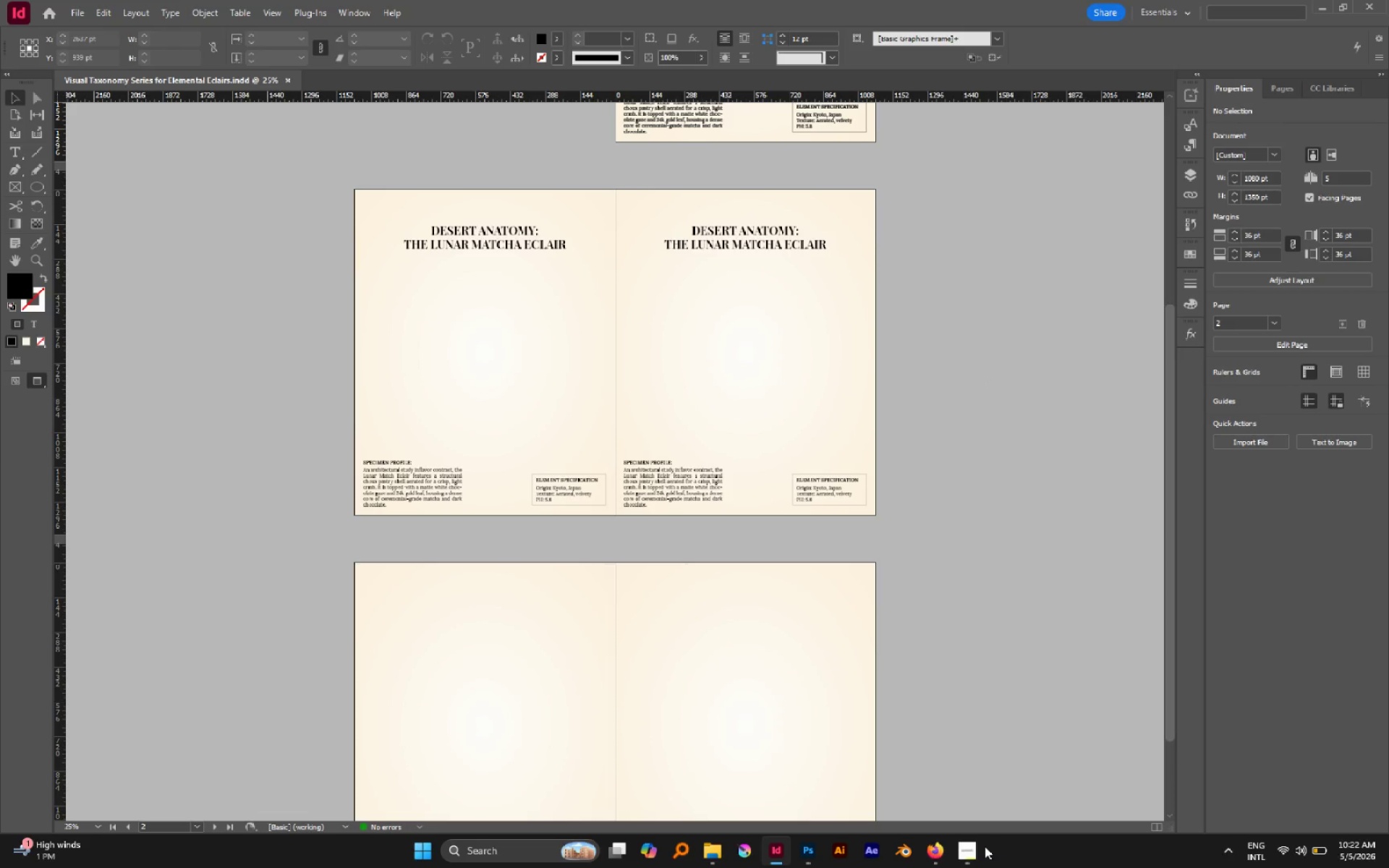 
left_click([974, 841])